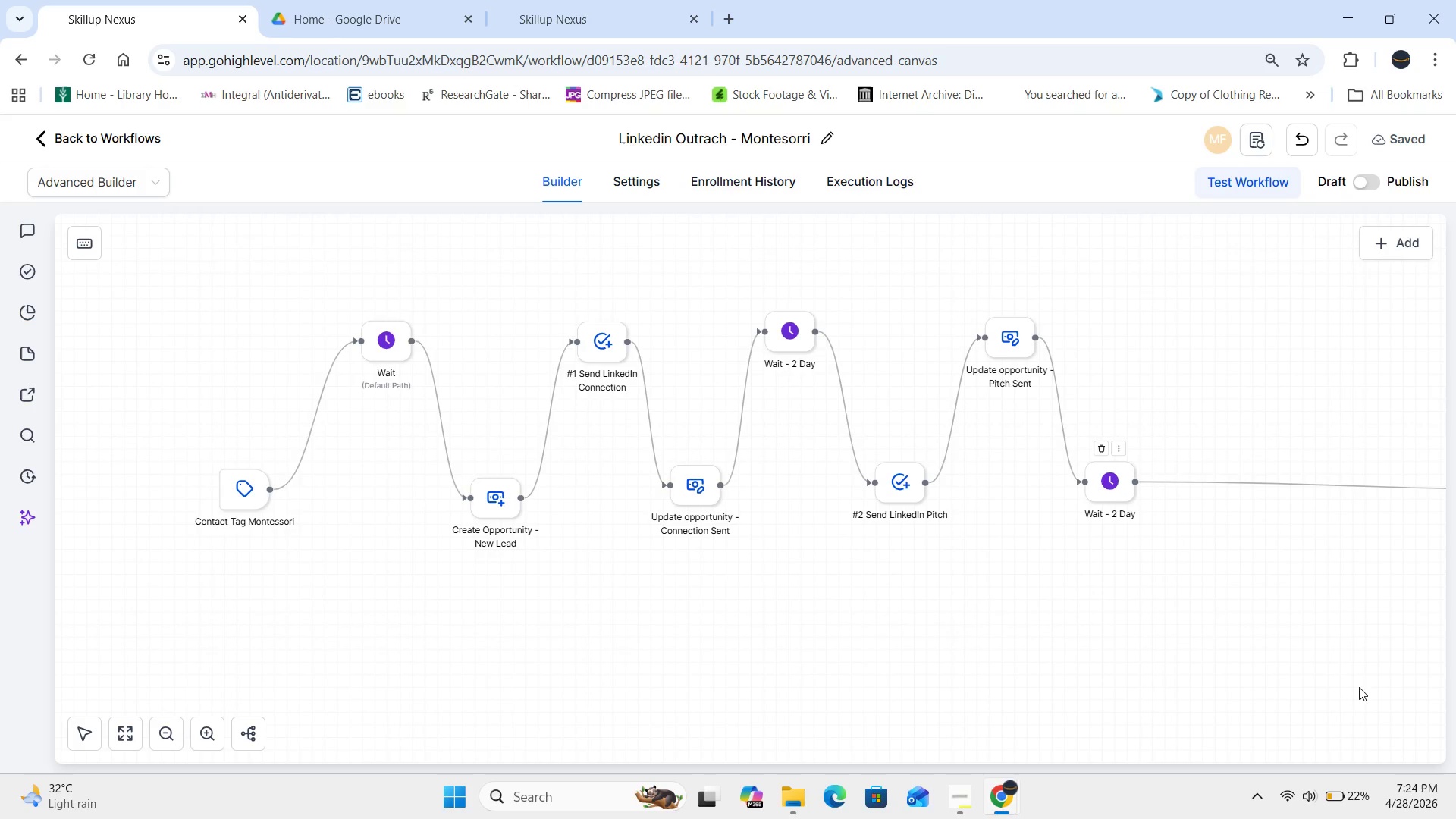 
left_click_drag(start_coordinate=[1359, 687], to_coordinate=[955, 701])
 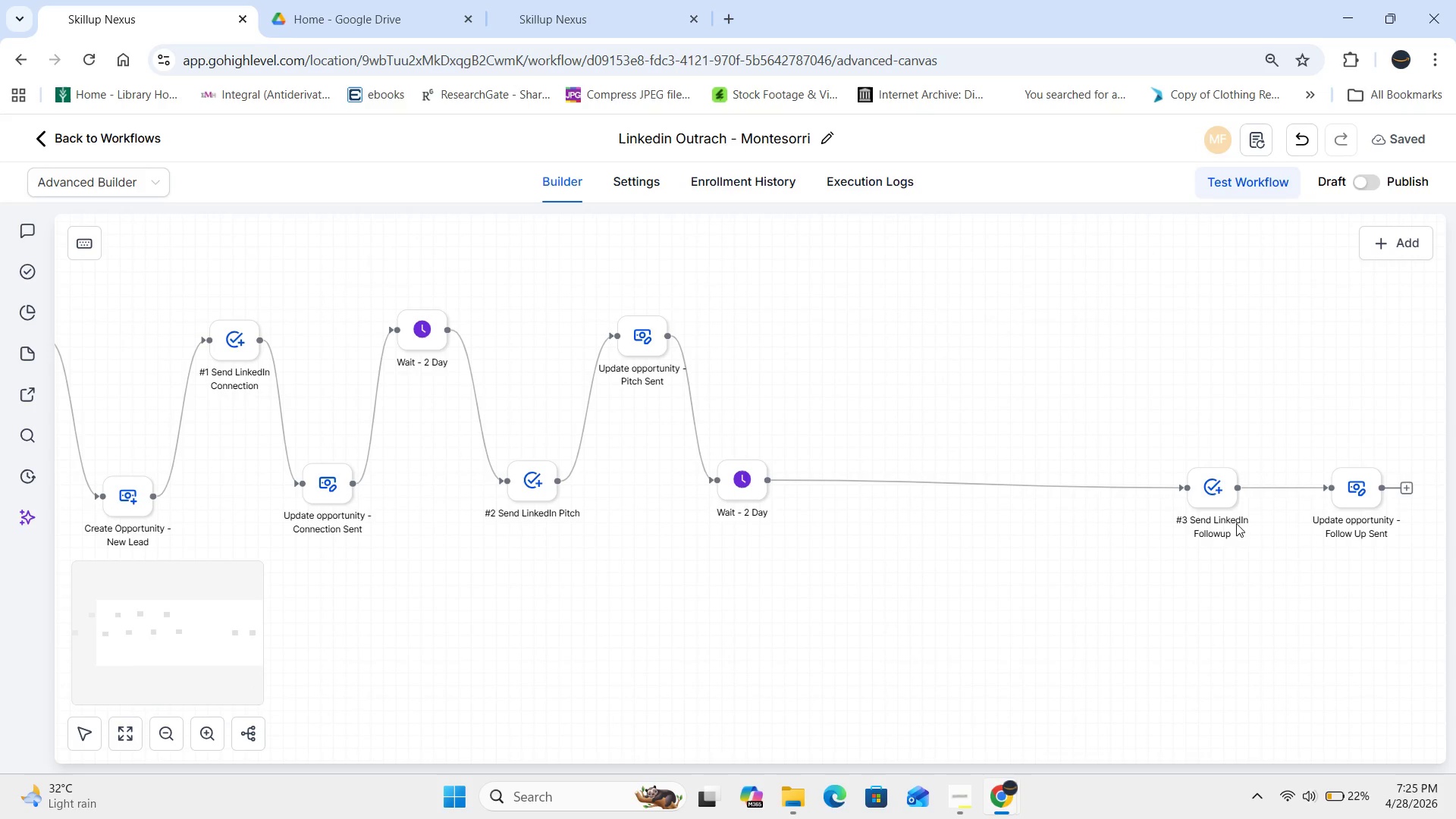 
left_click_drag(start_coordinate=[1210, 483], to_coordinate=[839, 325])
 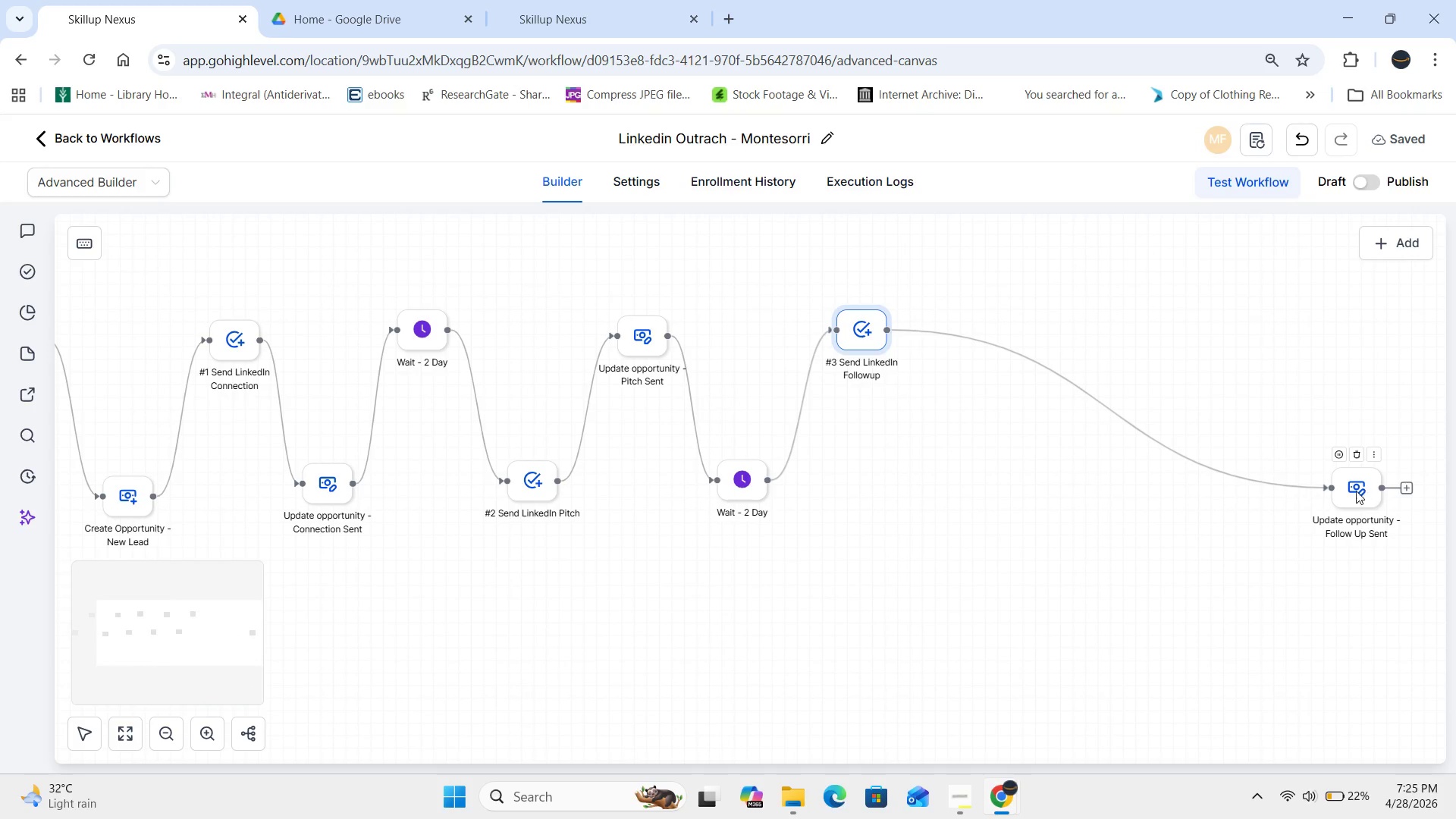 
left_click_drag(start_coordinate=[1354, 491], to_coordinate=[953, 470])
 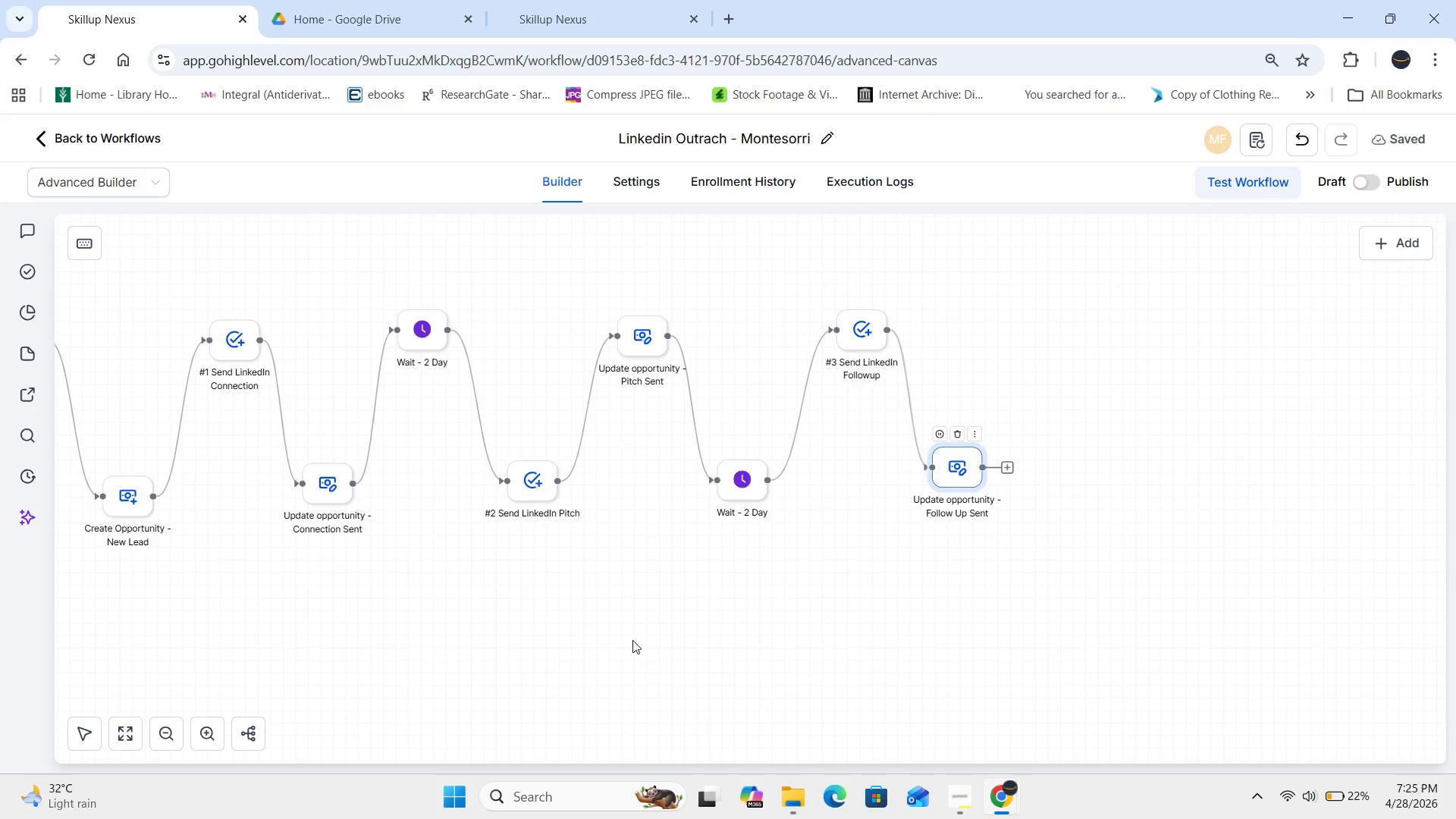 
left_click_drag(start_coordinate=[632, 640], to_coordinate=[841, 629])
 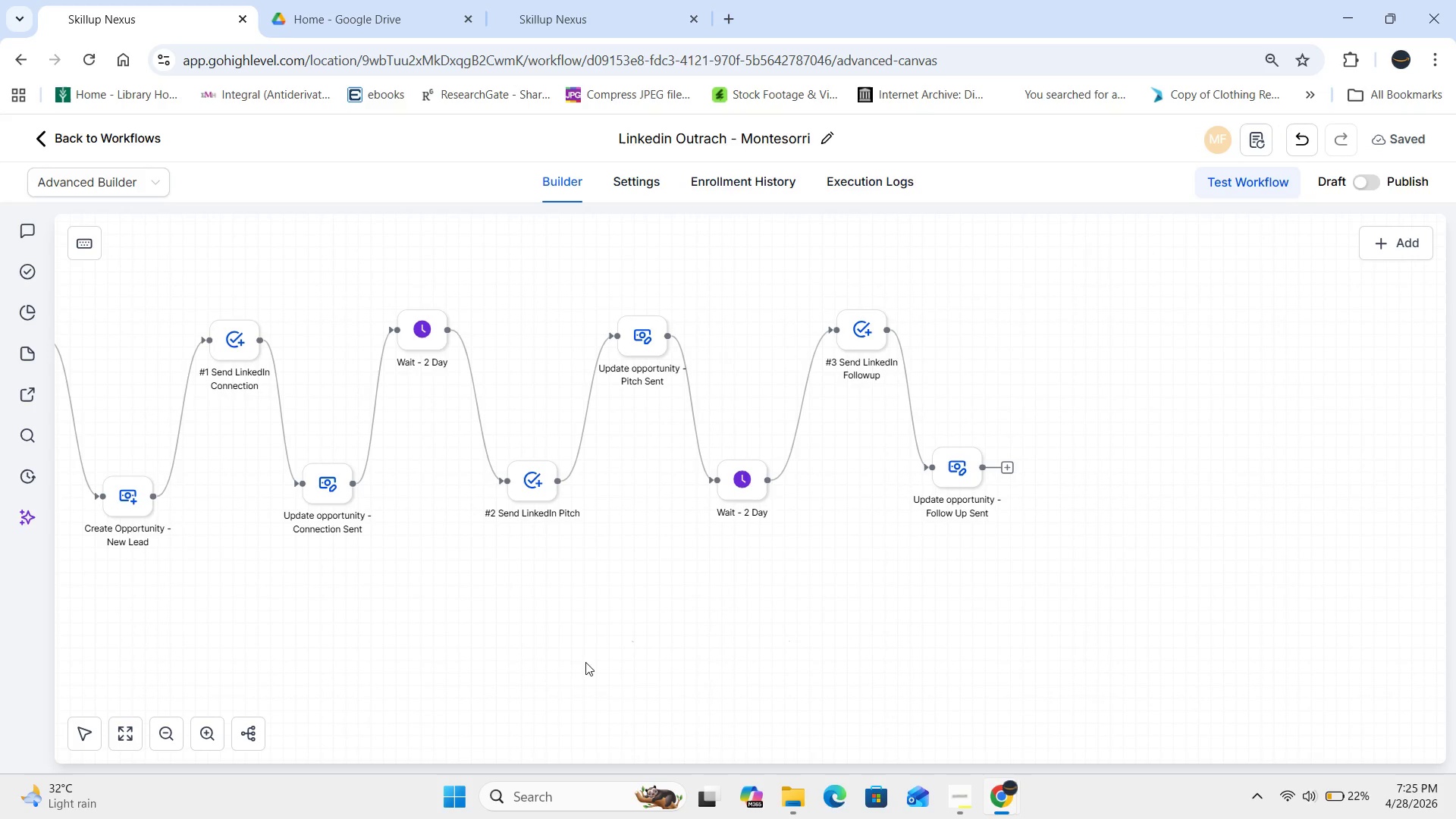 
left_click([577, 661])
 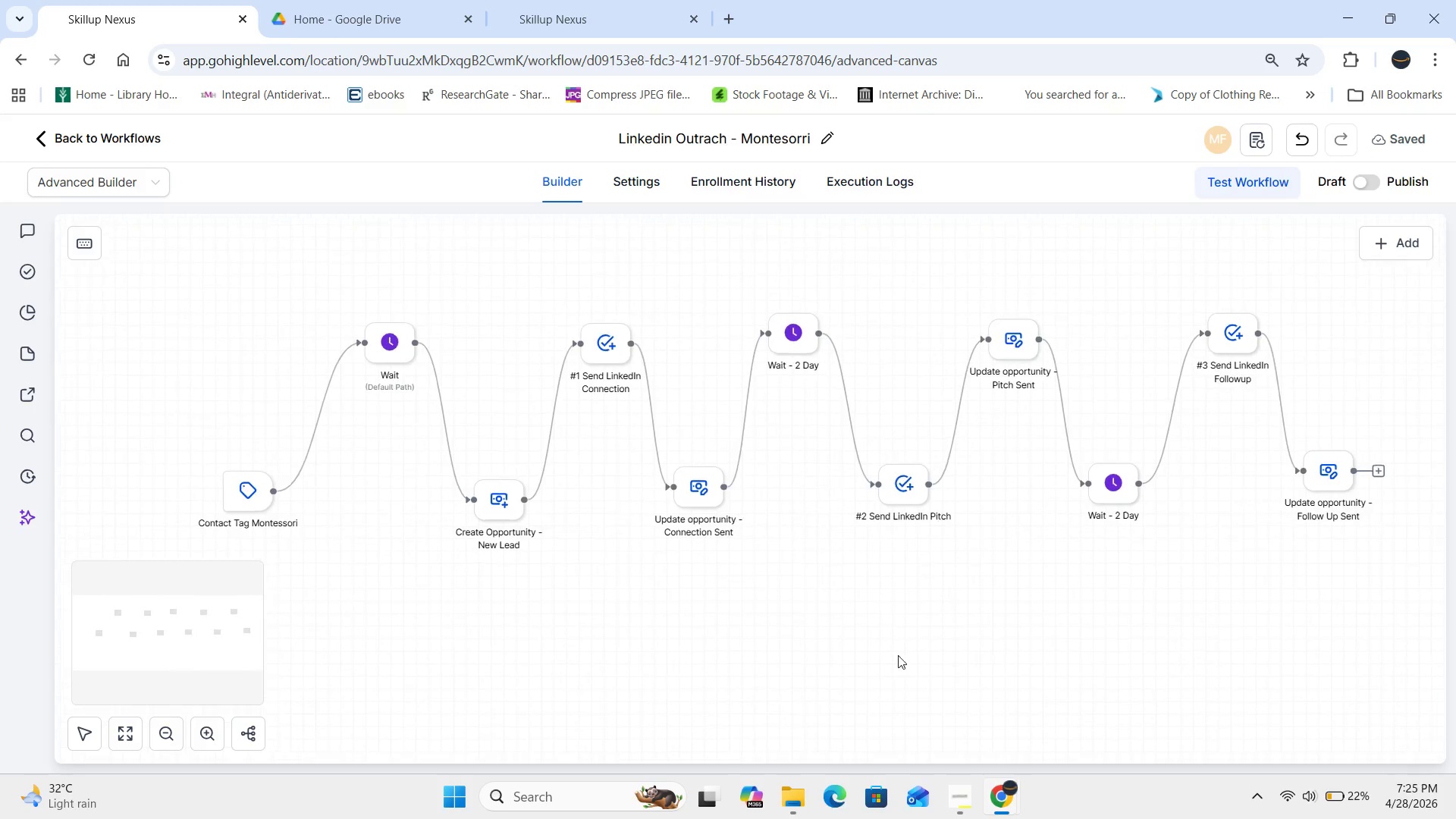 
left_click([878, 680])
 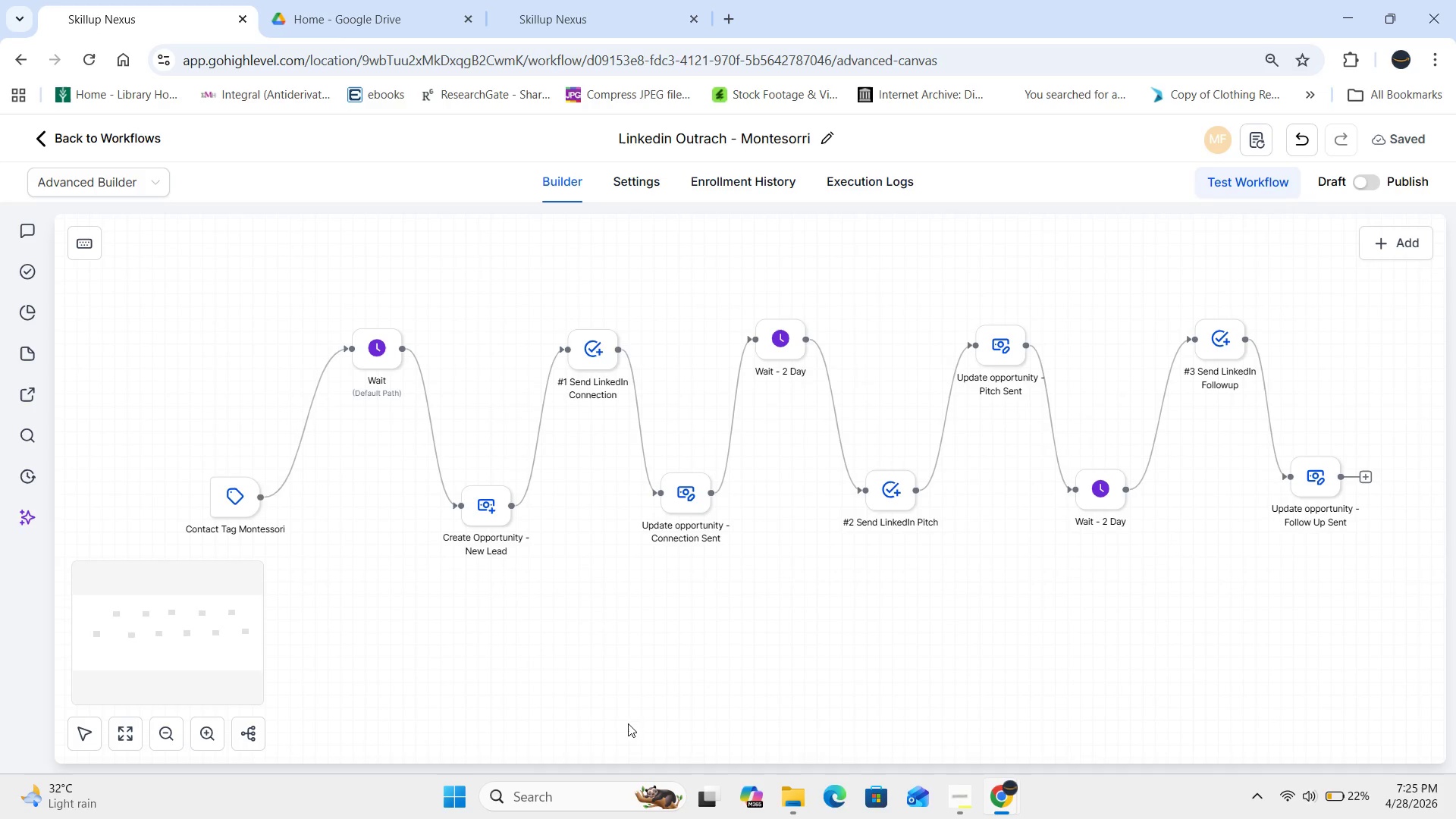 
left_click([511, 712])
 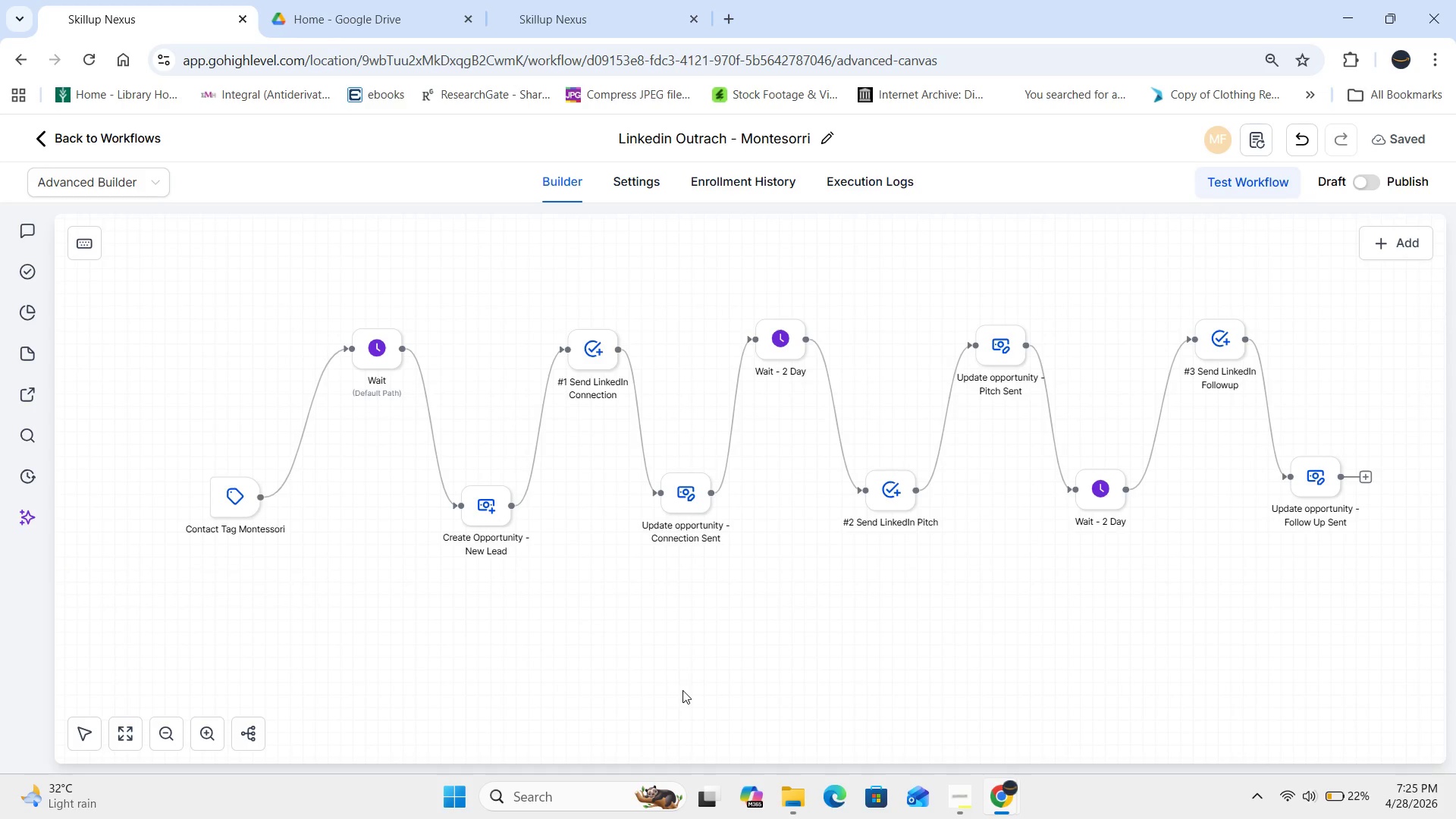 
key(PrintScreen)
 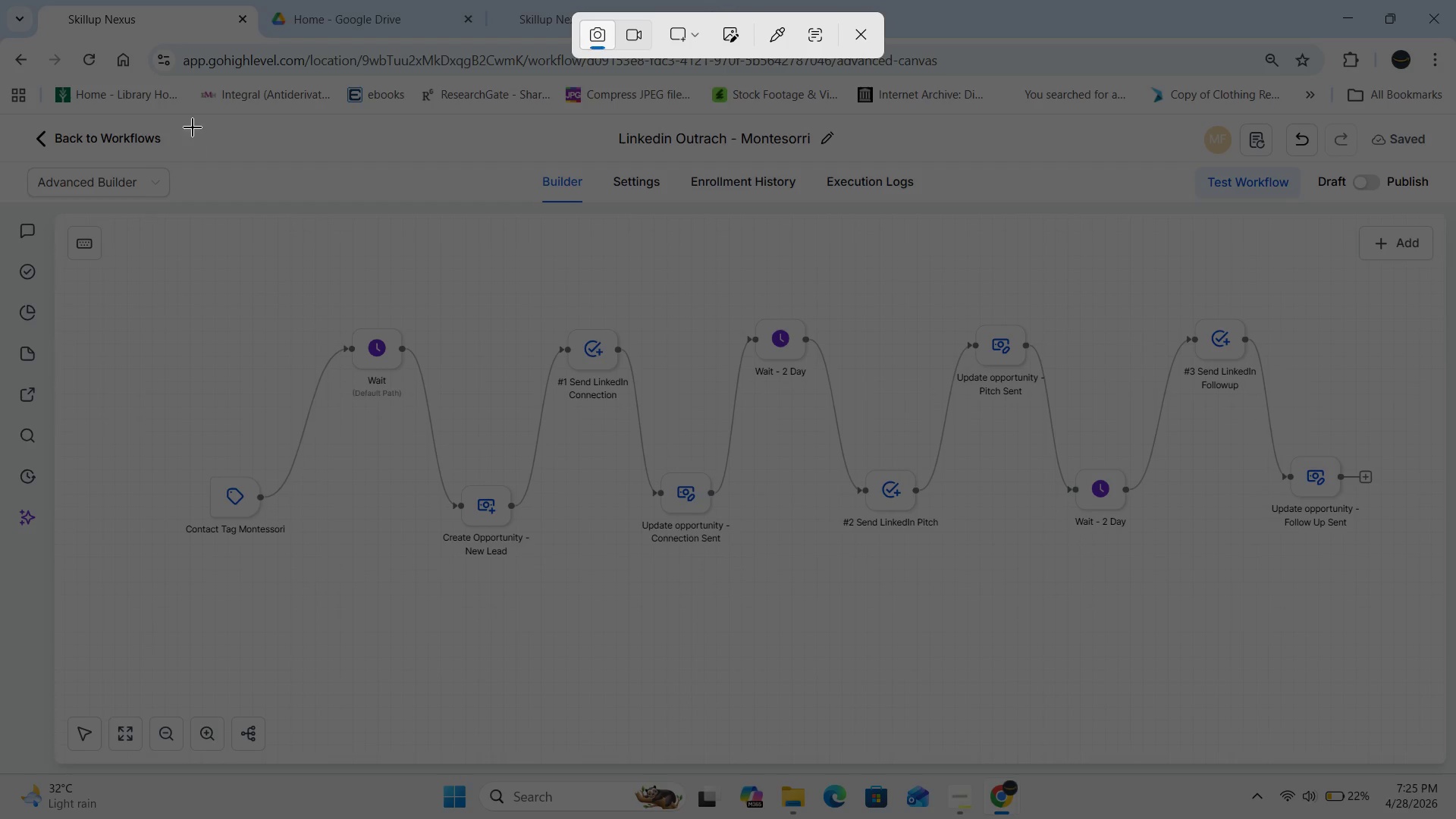 
left_click_drag(start_coordinate=[168, 106], to_coordinate=[1455, 737])
 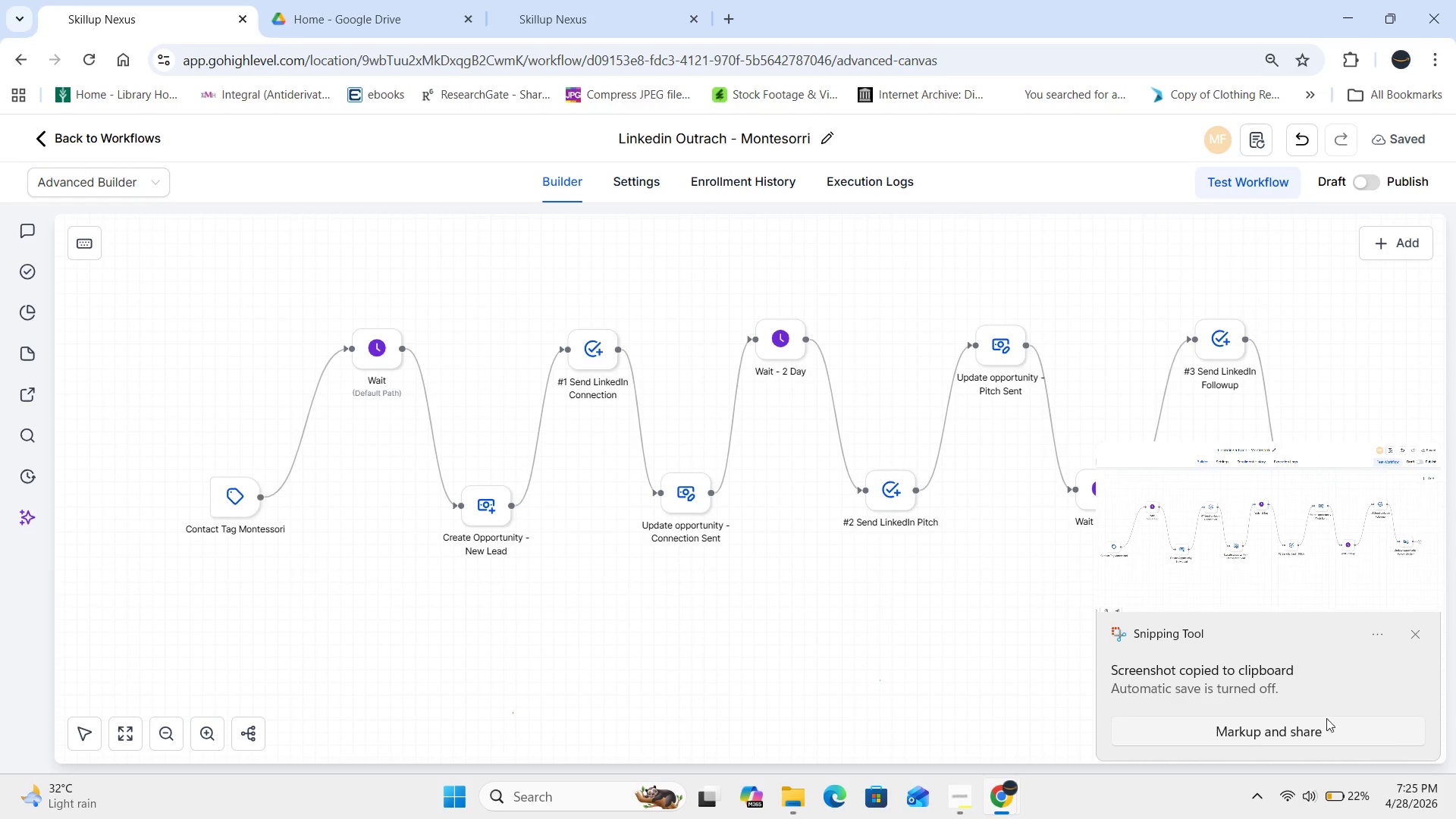 
left_click([1264, 673])
 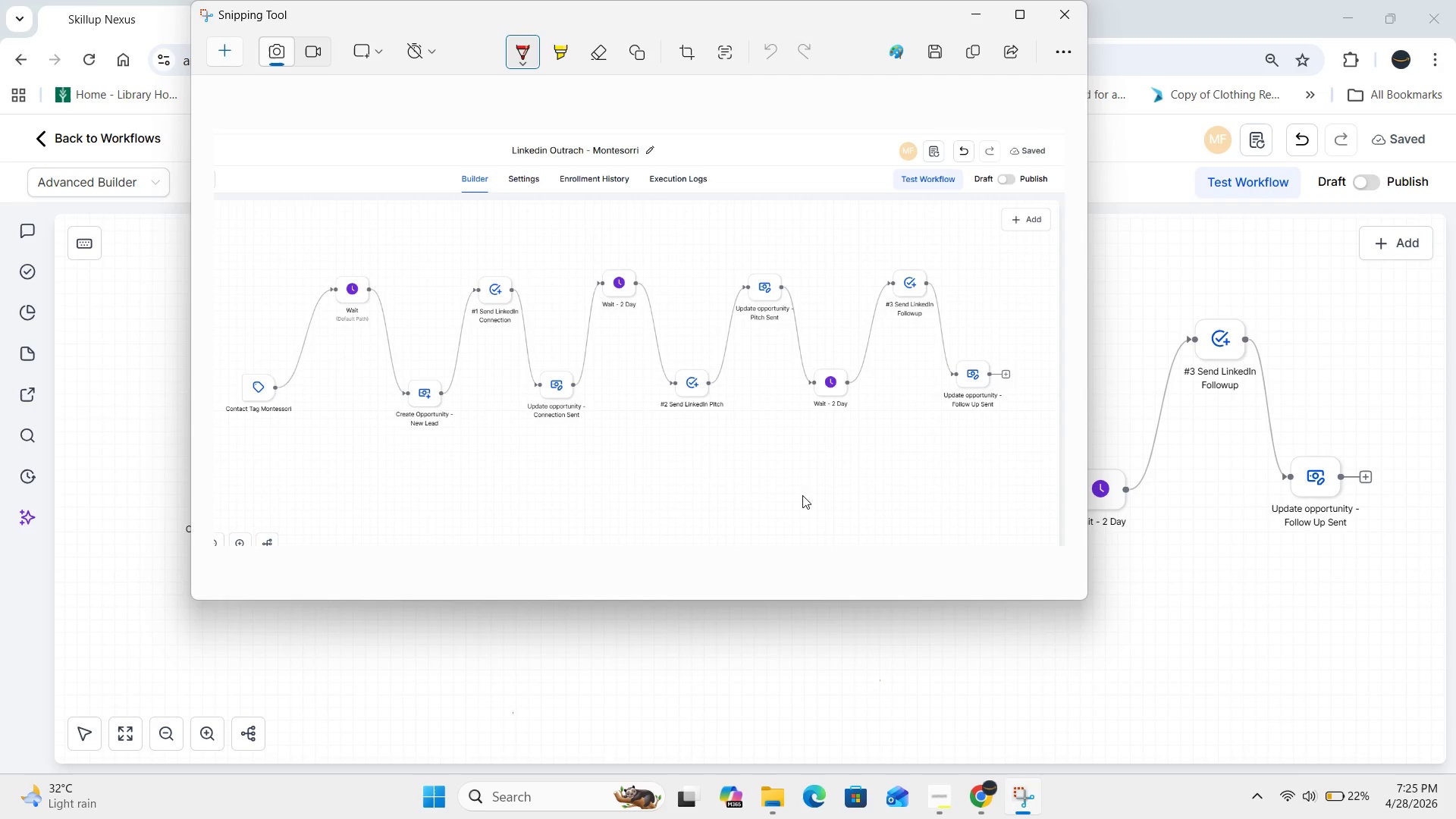 
wait(6.95)
 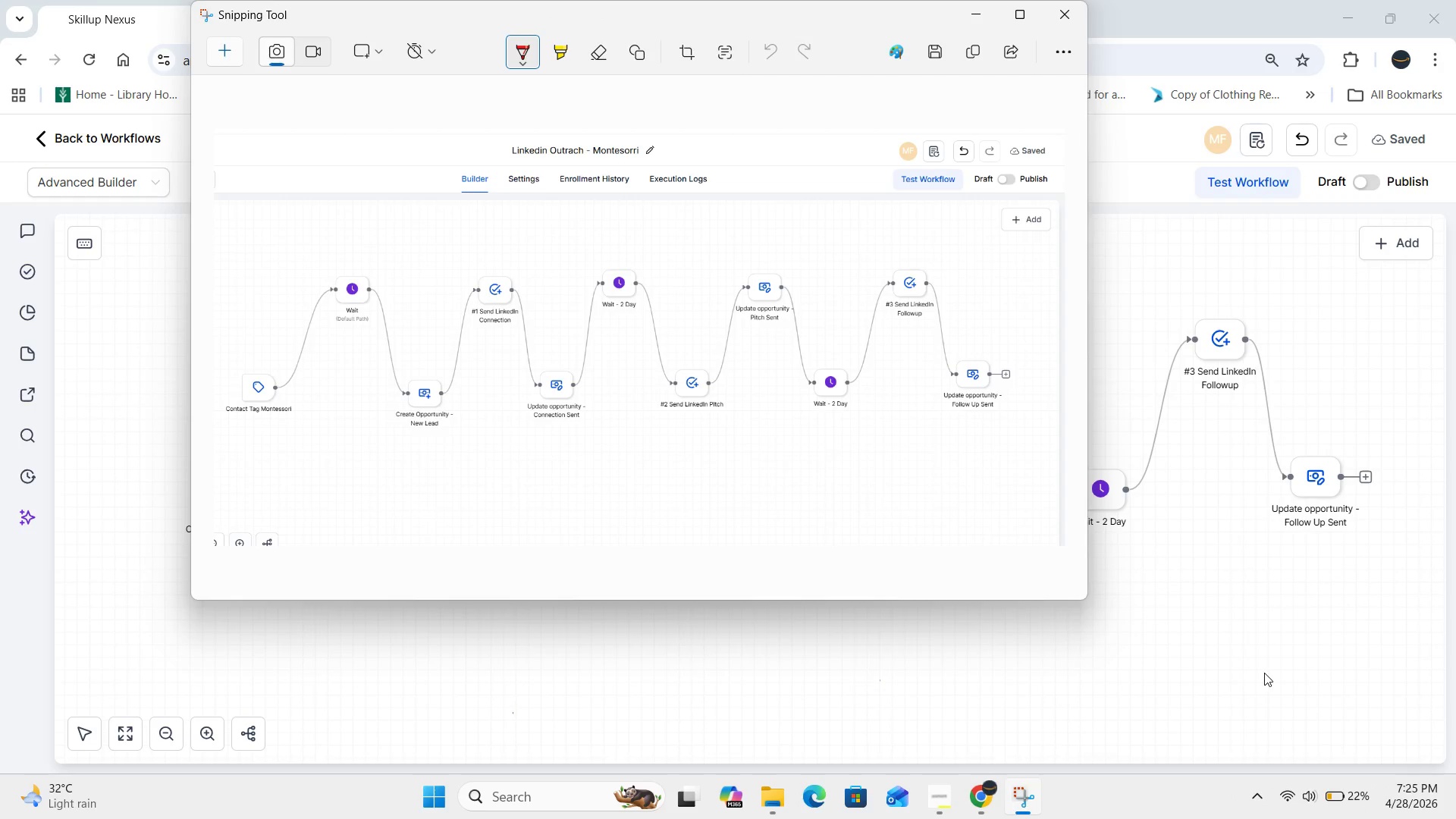 
left_click([934, 62])
 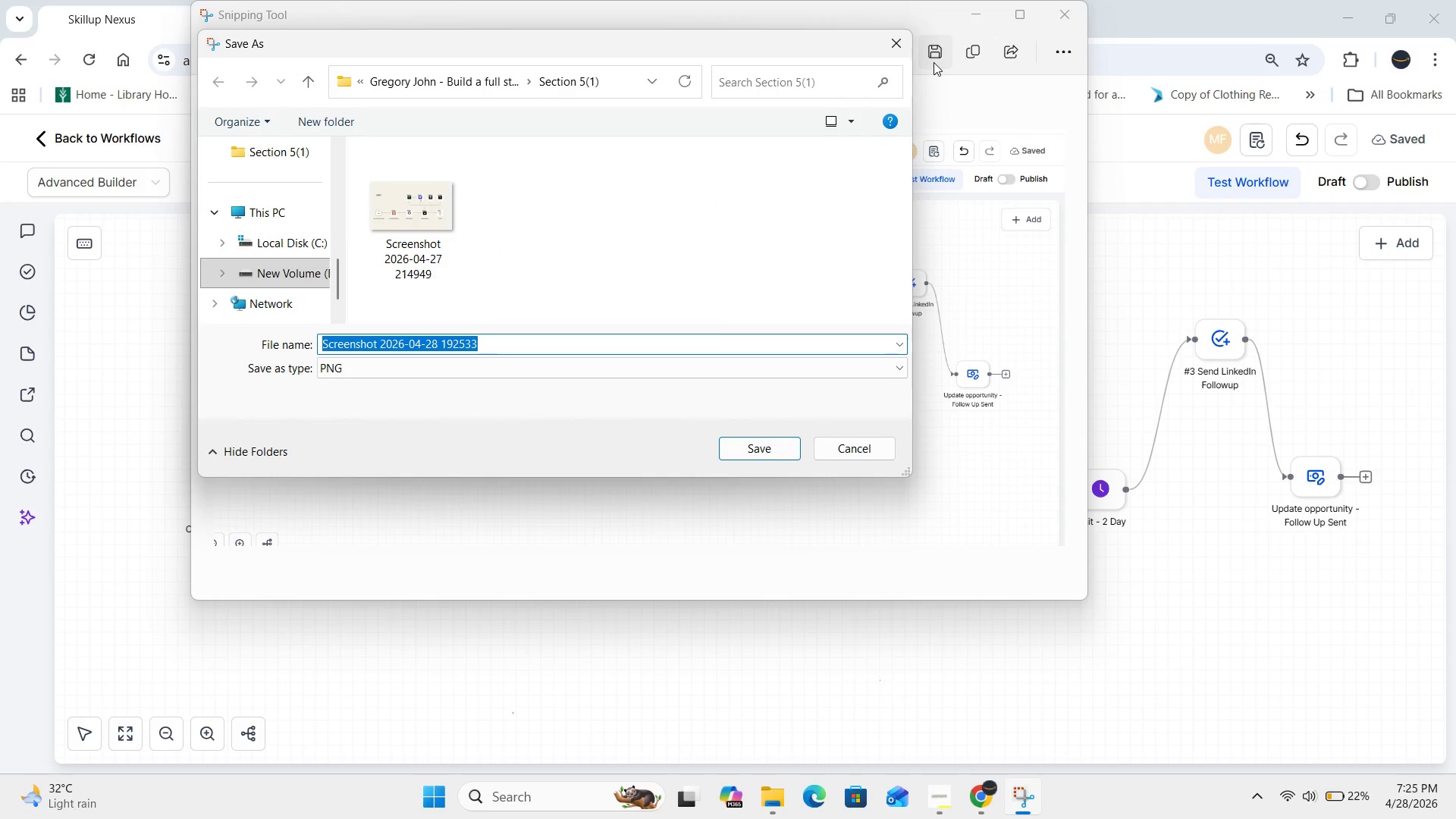 
type(Workflow Builder)
 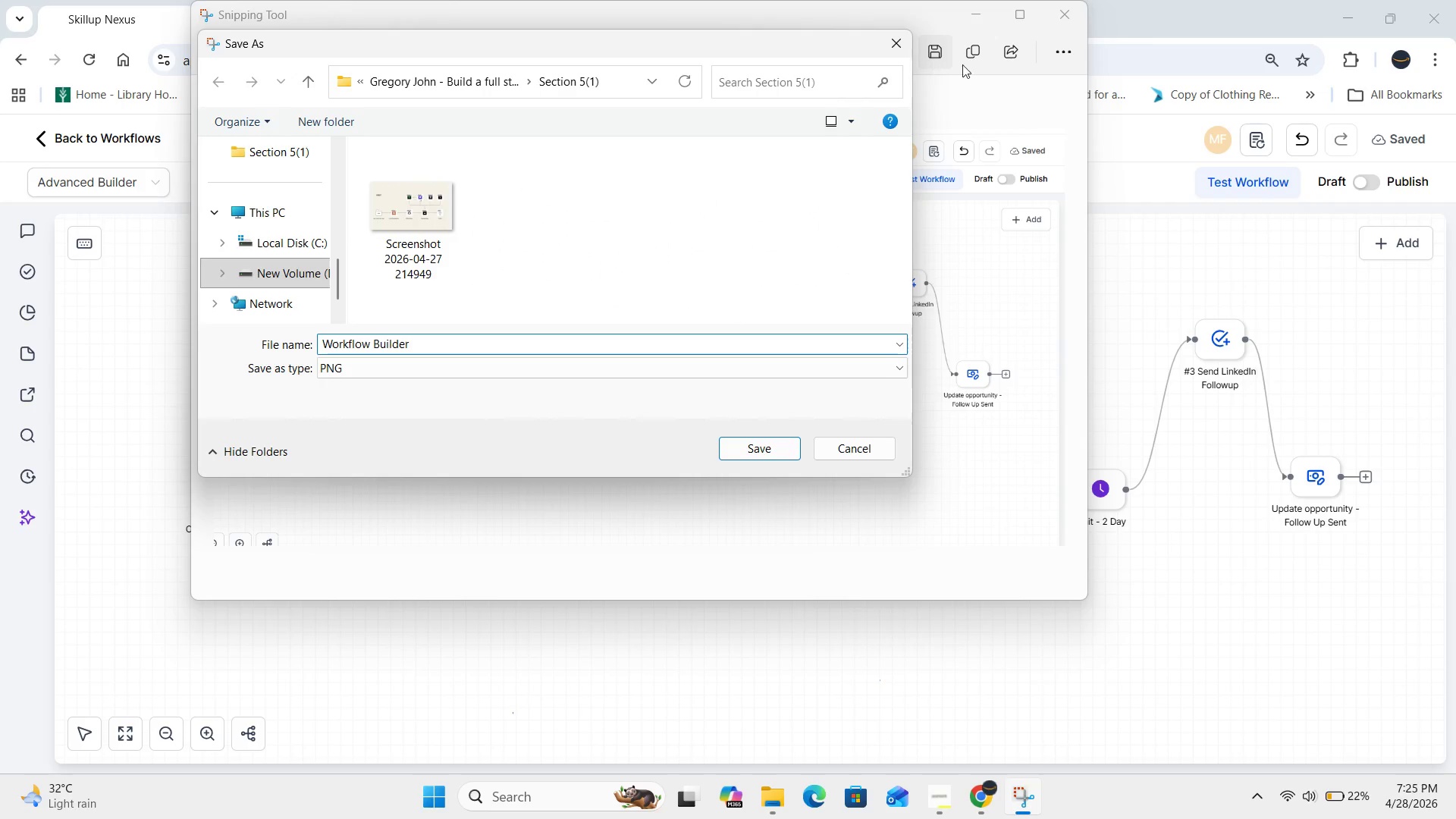 
scroll: coordinate [274, 193], scroll_direction: up, amount: 9.0
 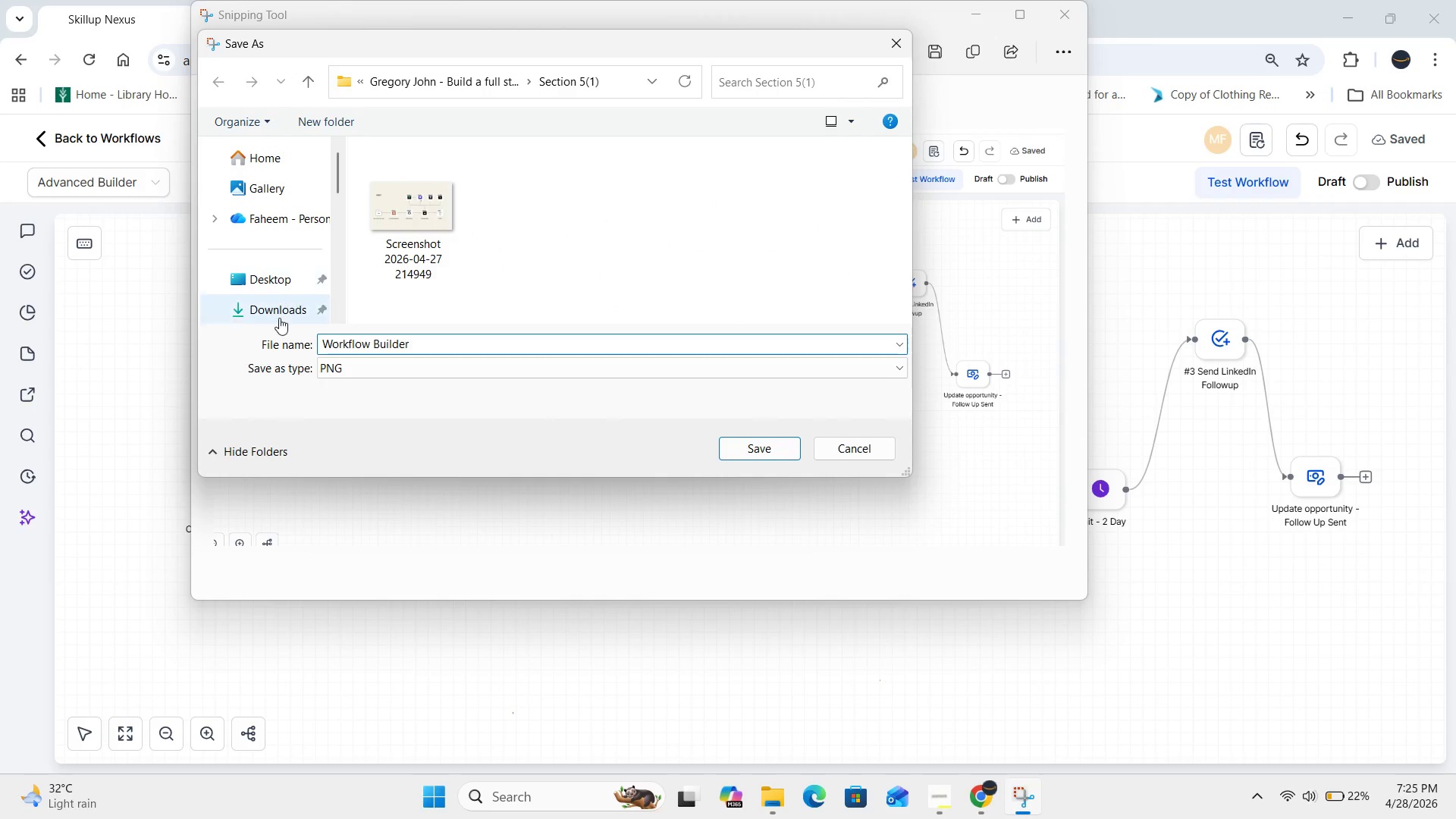 
left_click([275, 308])
 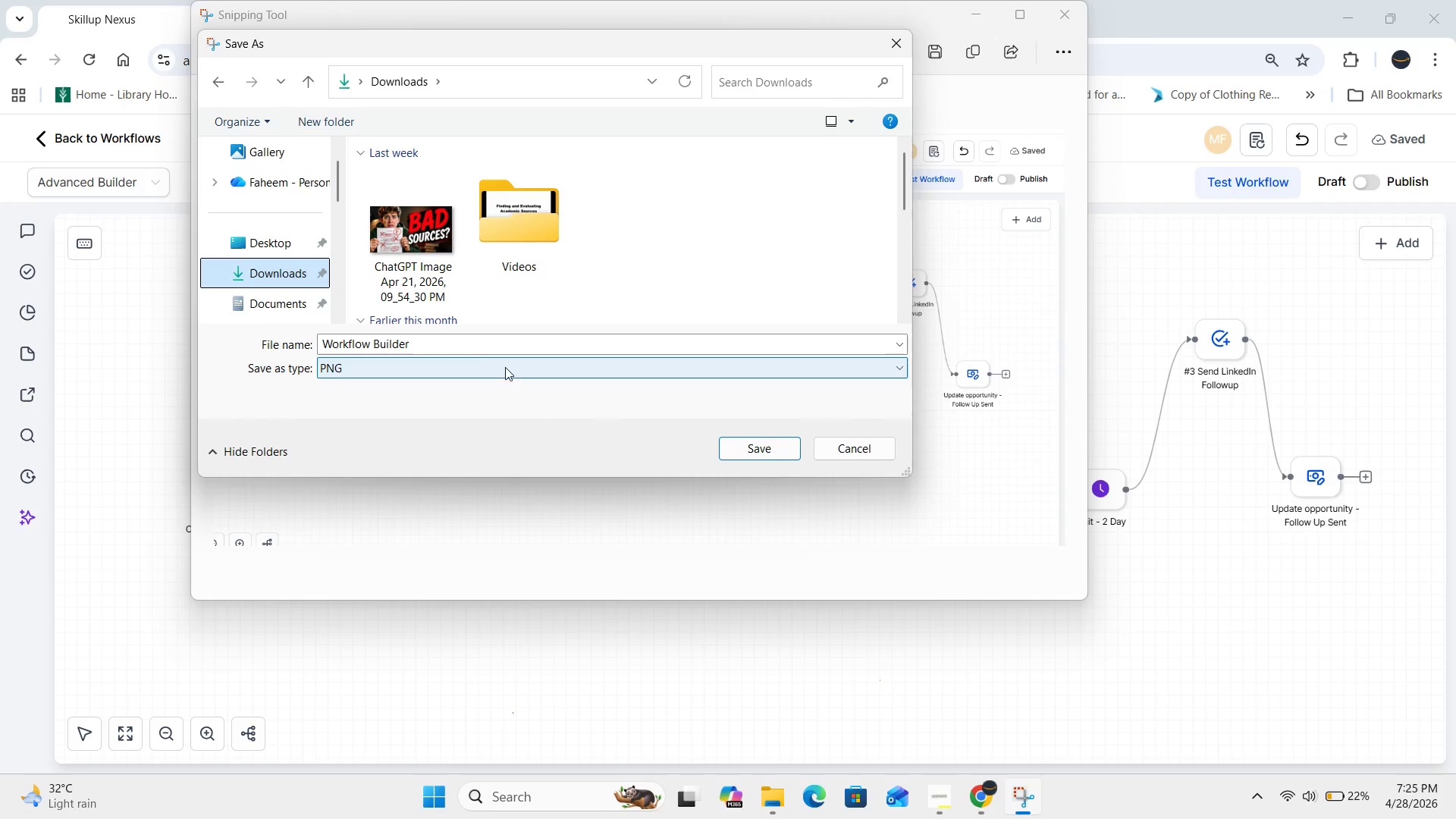 
left_click([479, 347])
 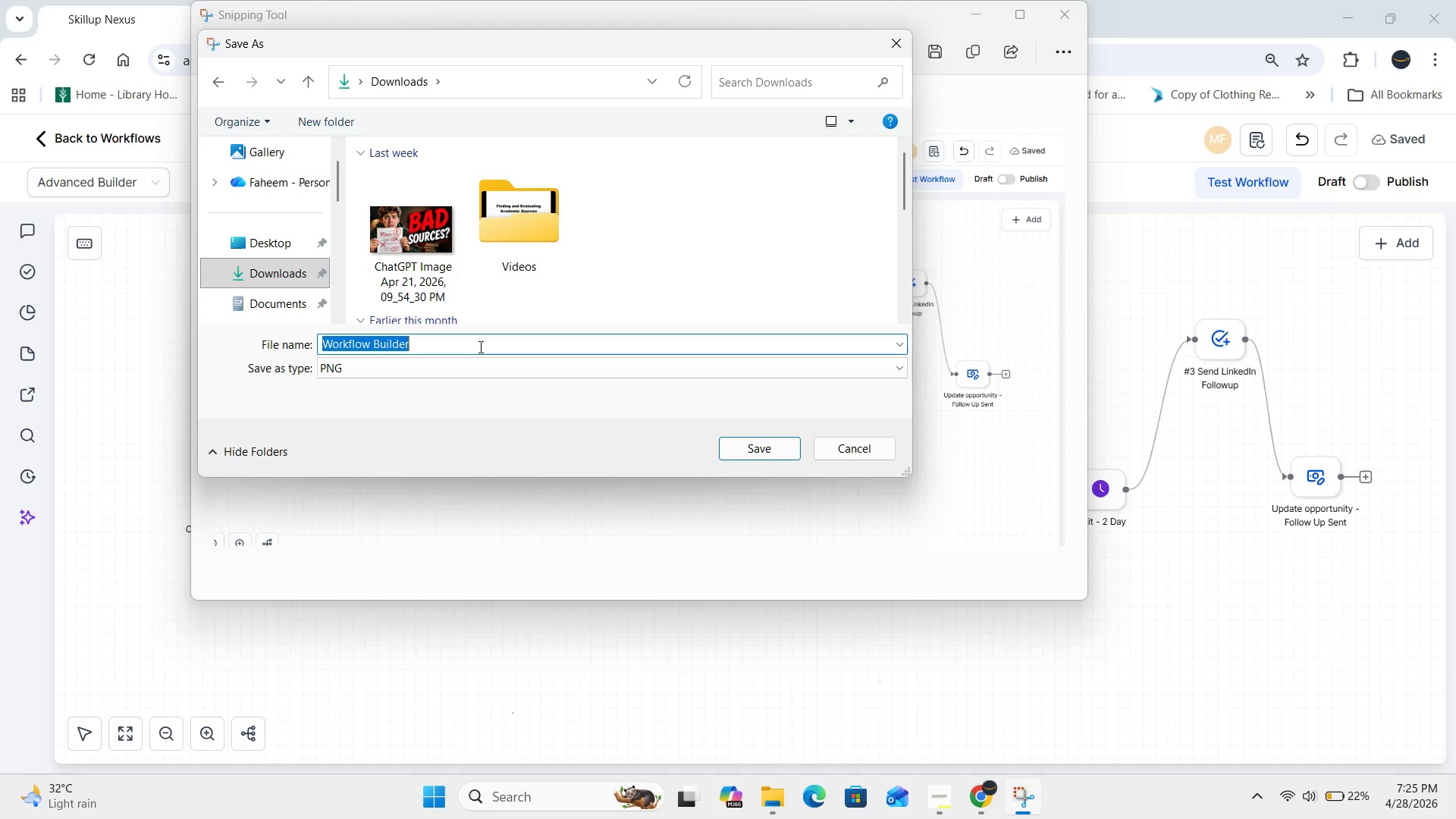 
key(ArrowRight)
 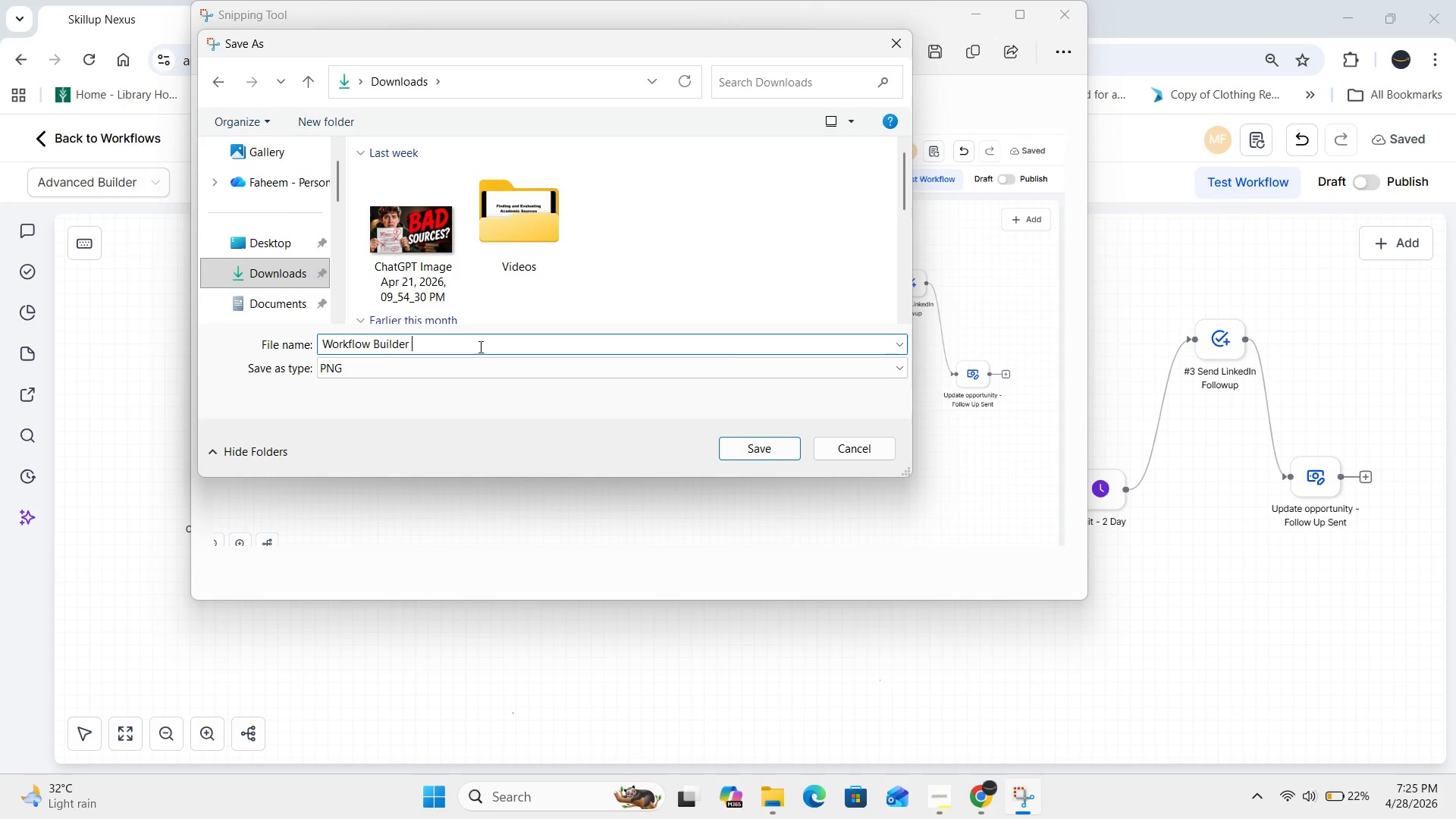 
type( Montessori)
 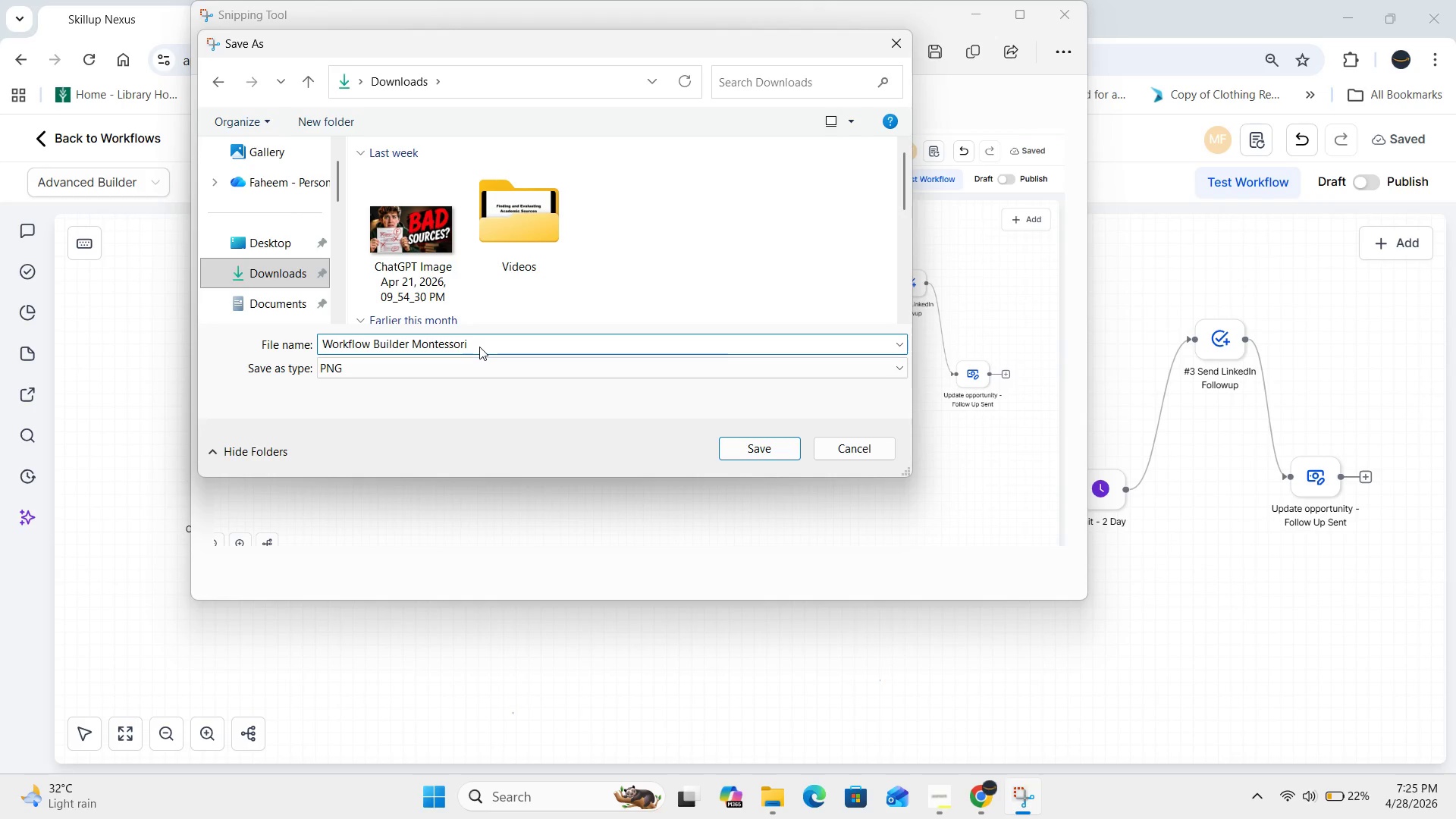 
left_click([748, 452])
 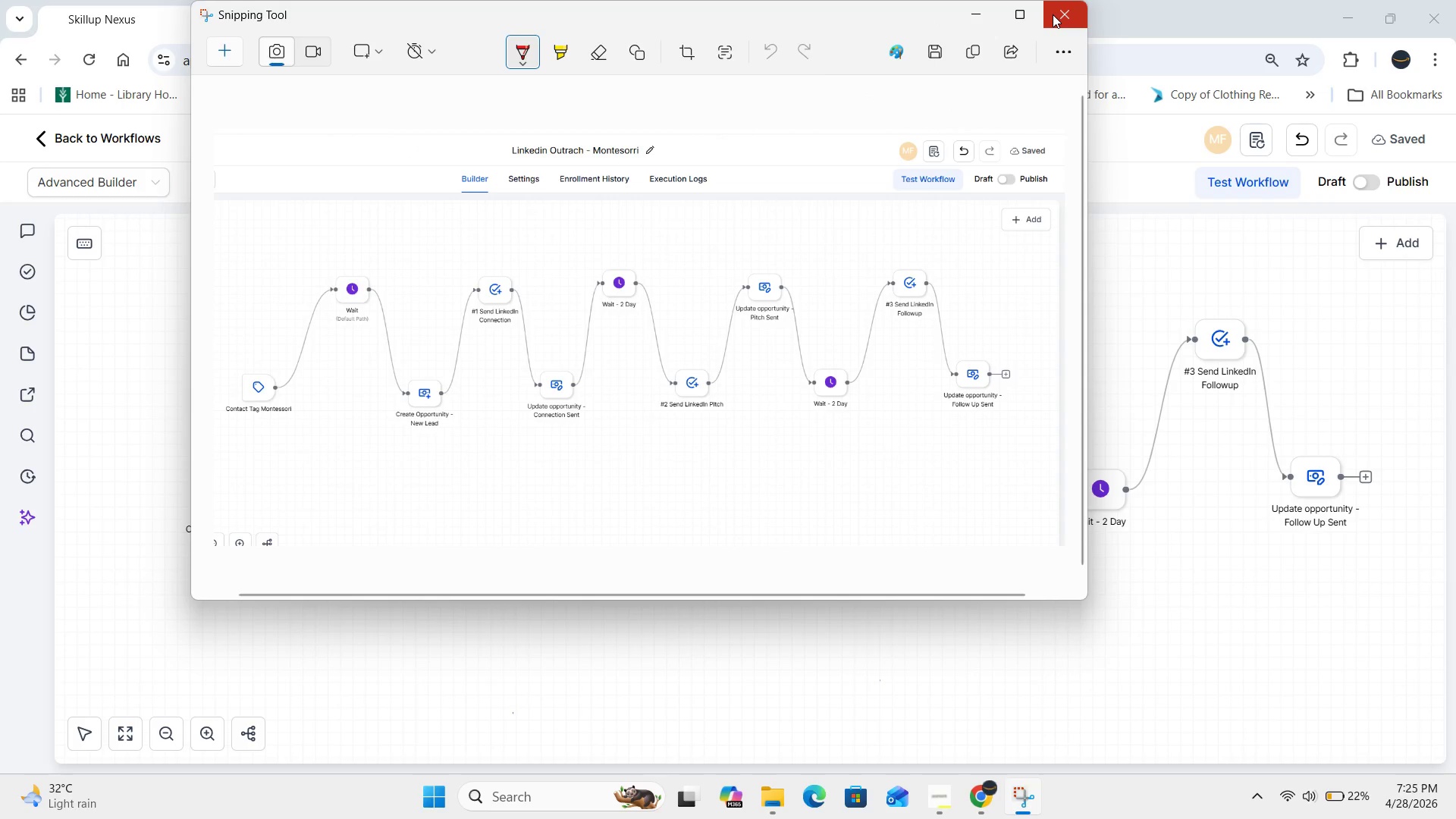 
left_click([1053, 14])
 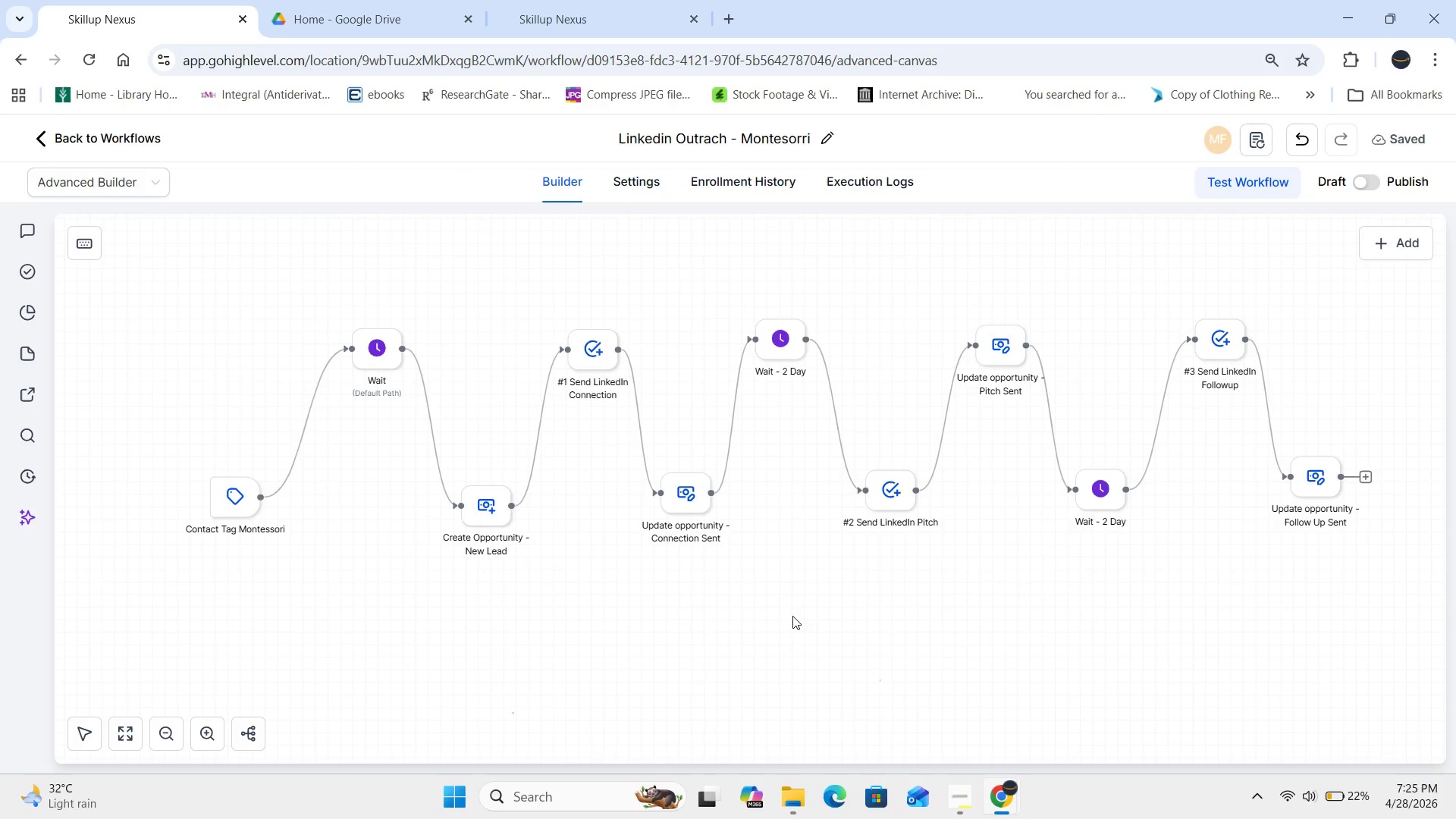 
wait(9.31)
 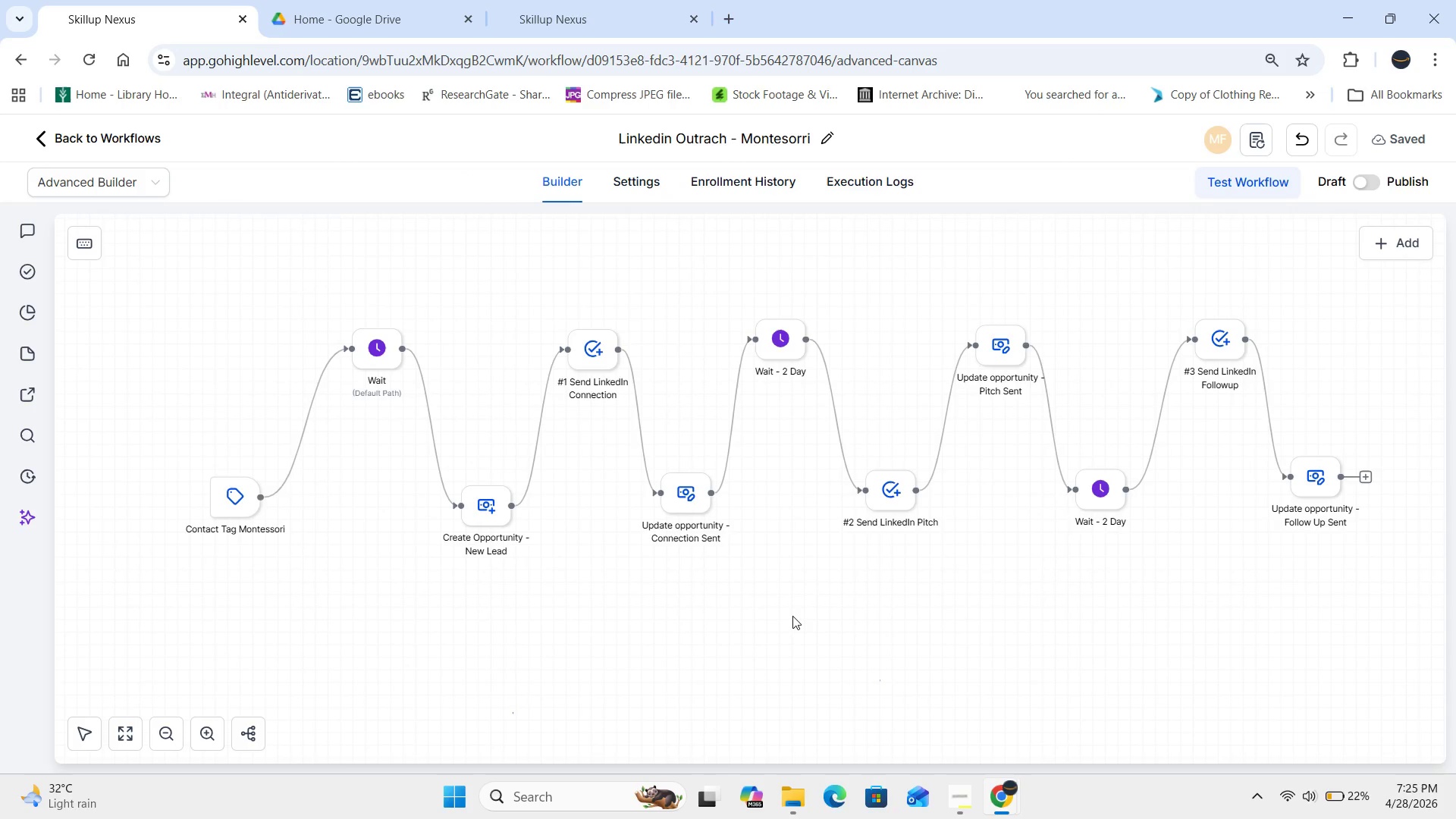 
left_click([587, 11])
 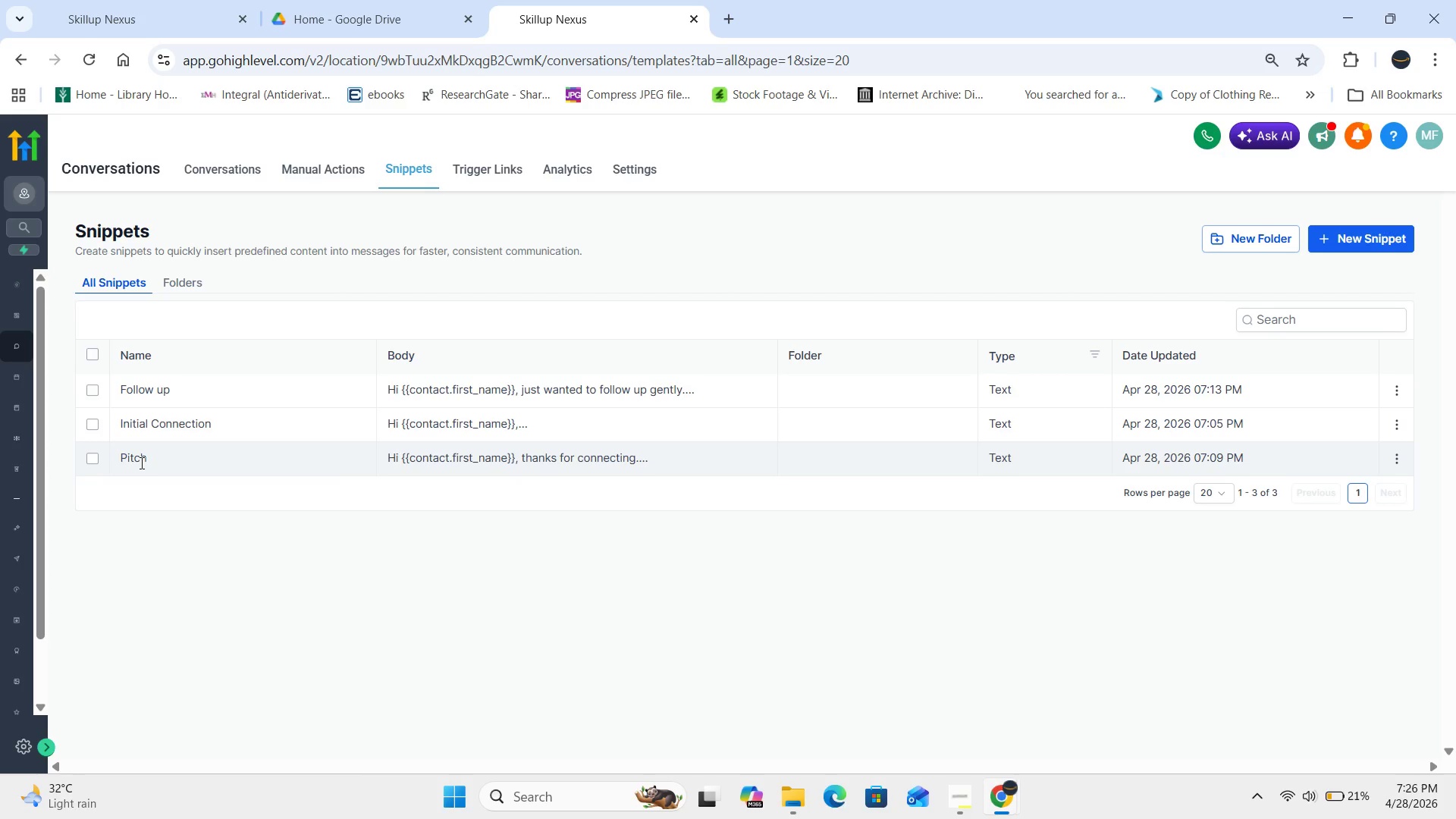 
wait(12.48)
 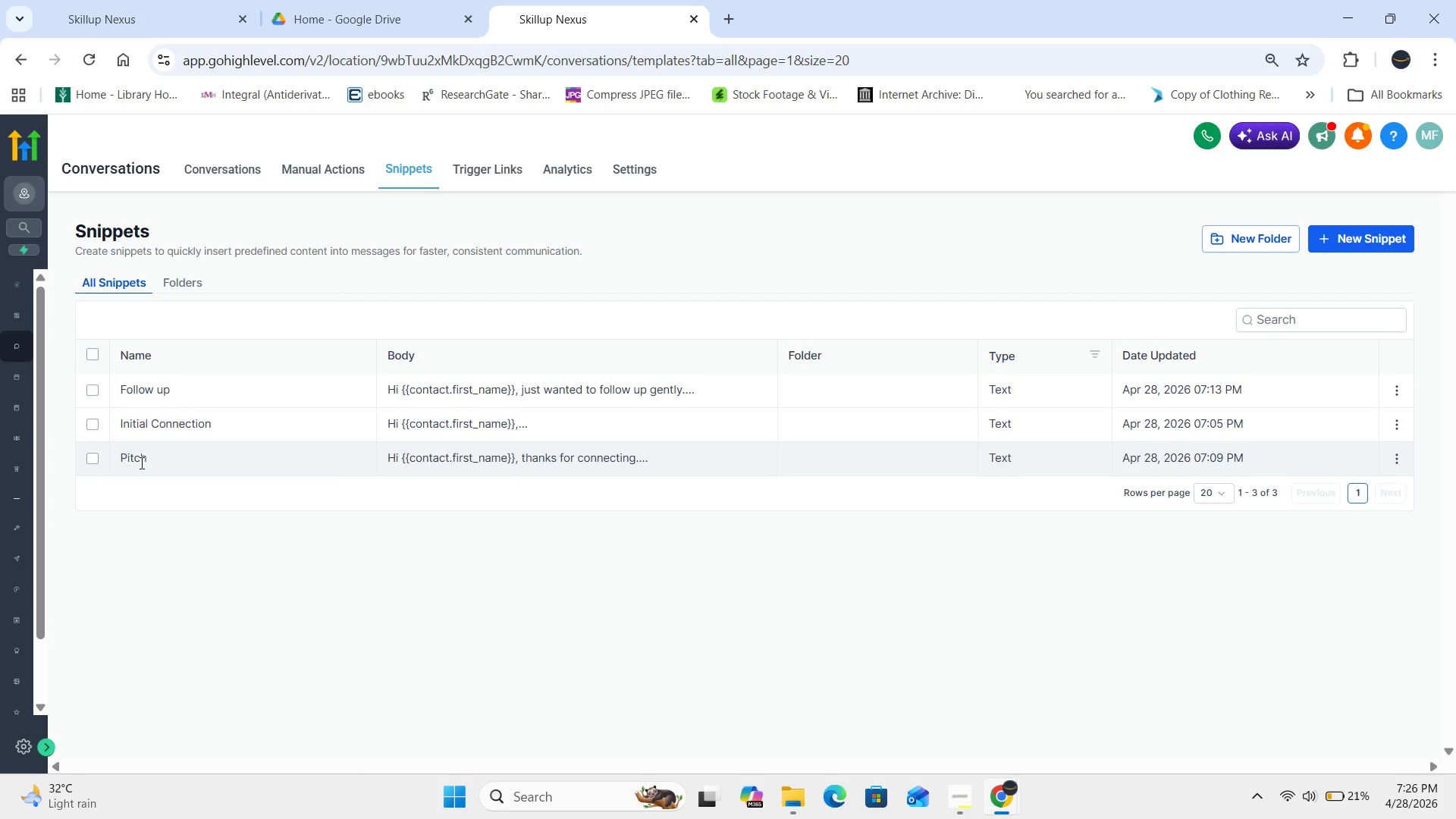 
left_click([1401, 395])
 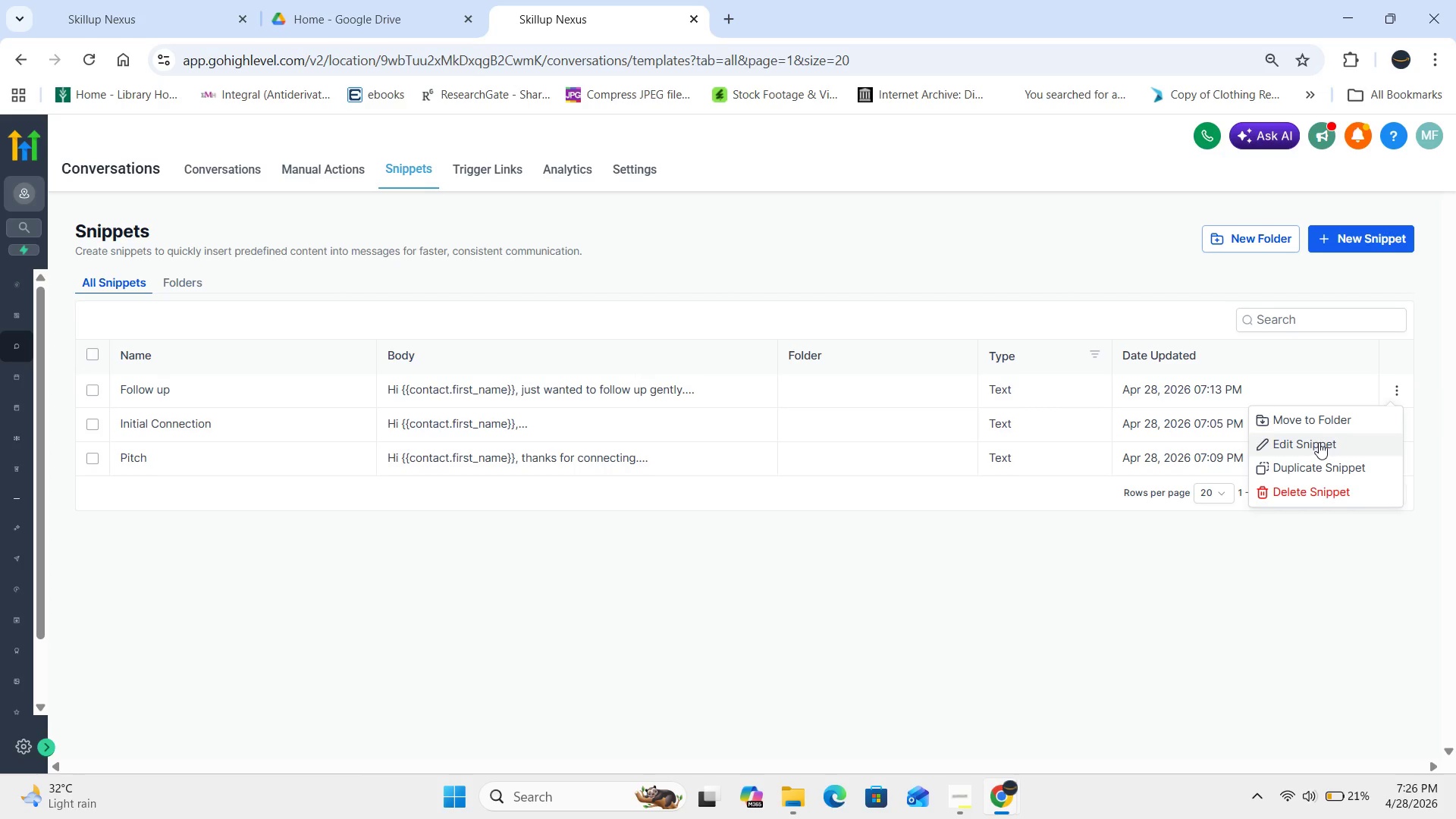 
left_click([1319, 442])
 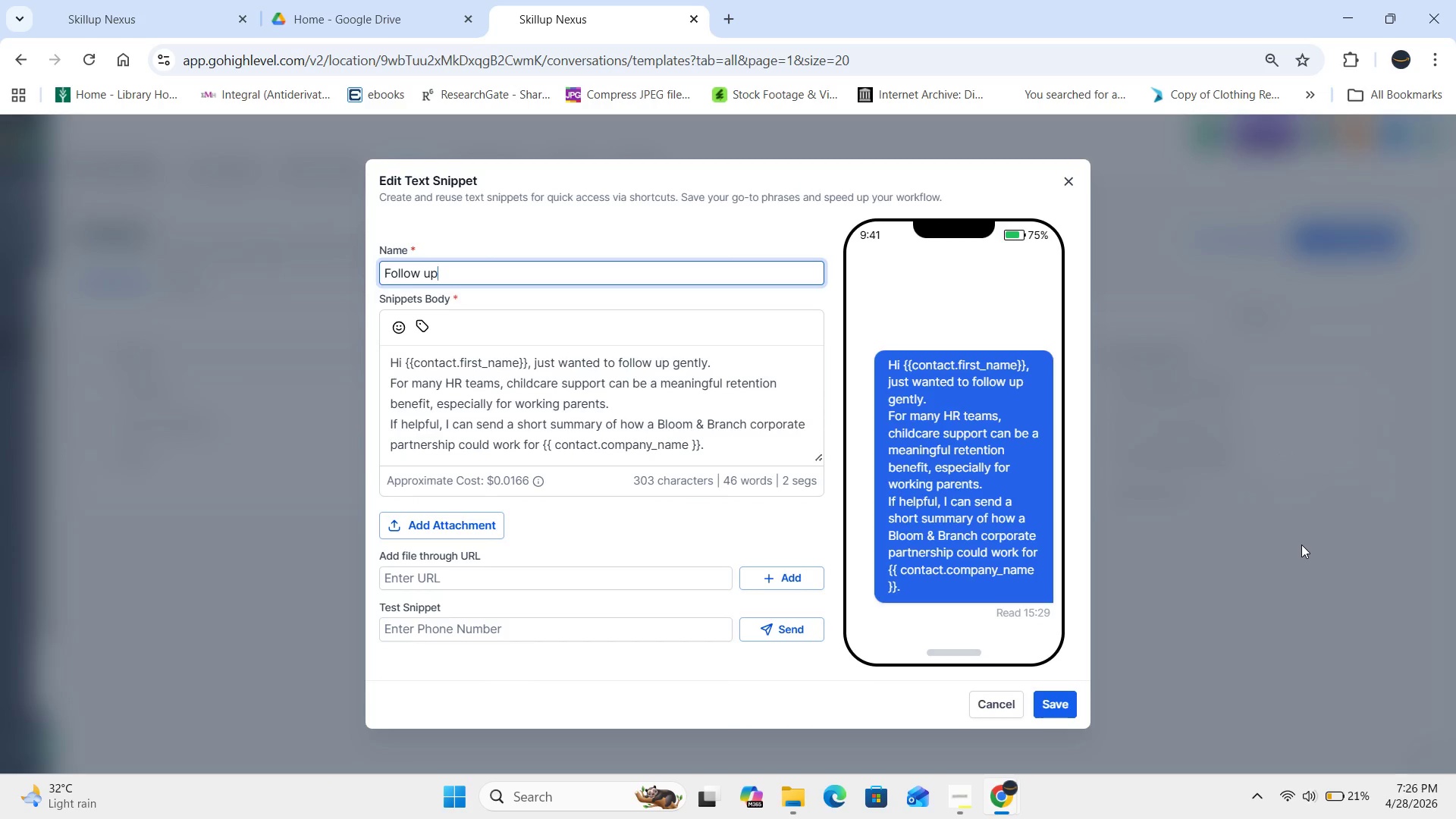 
key(PrintScreen)
 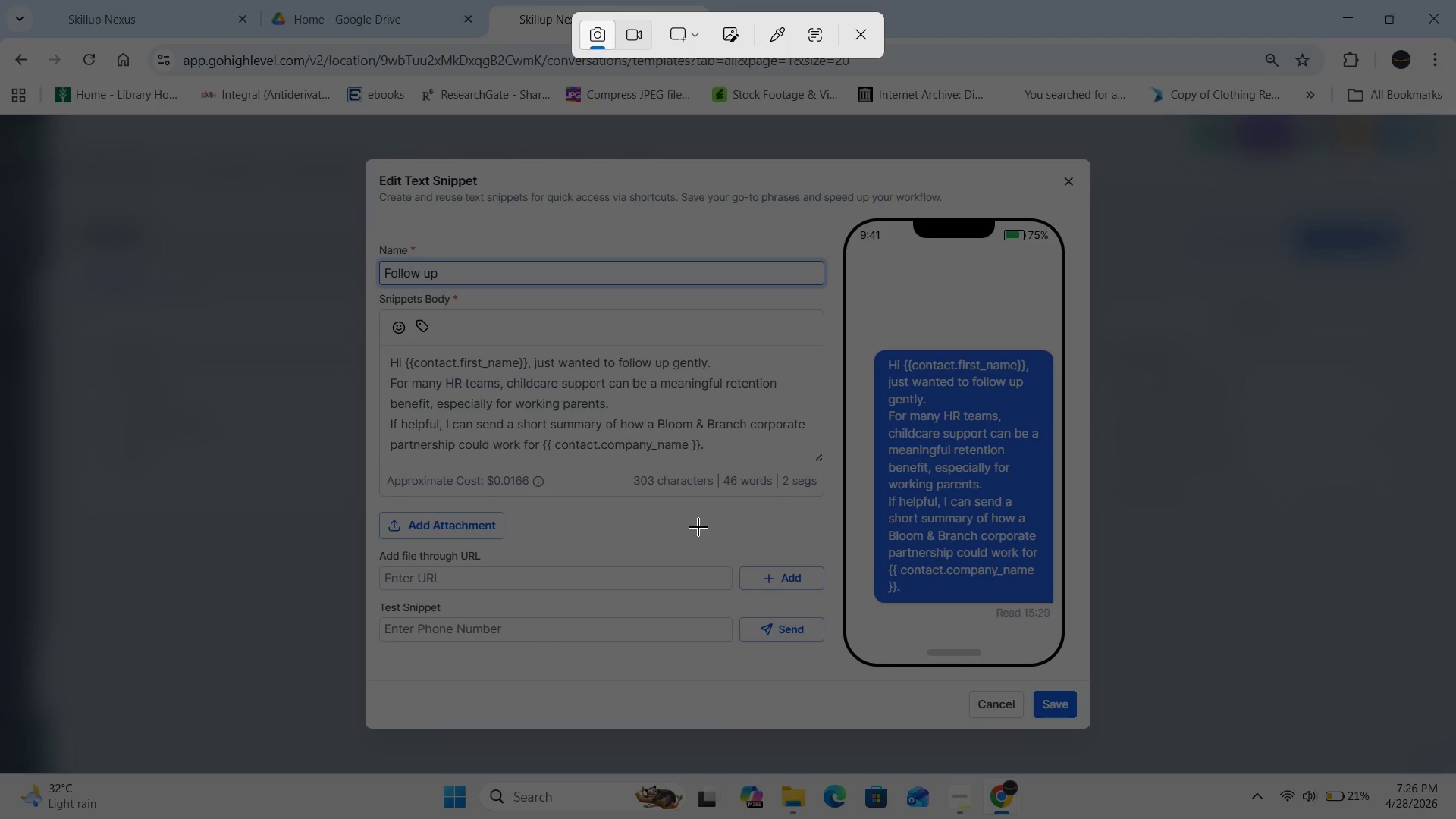 
wait(11.78)
 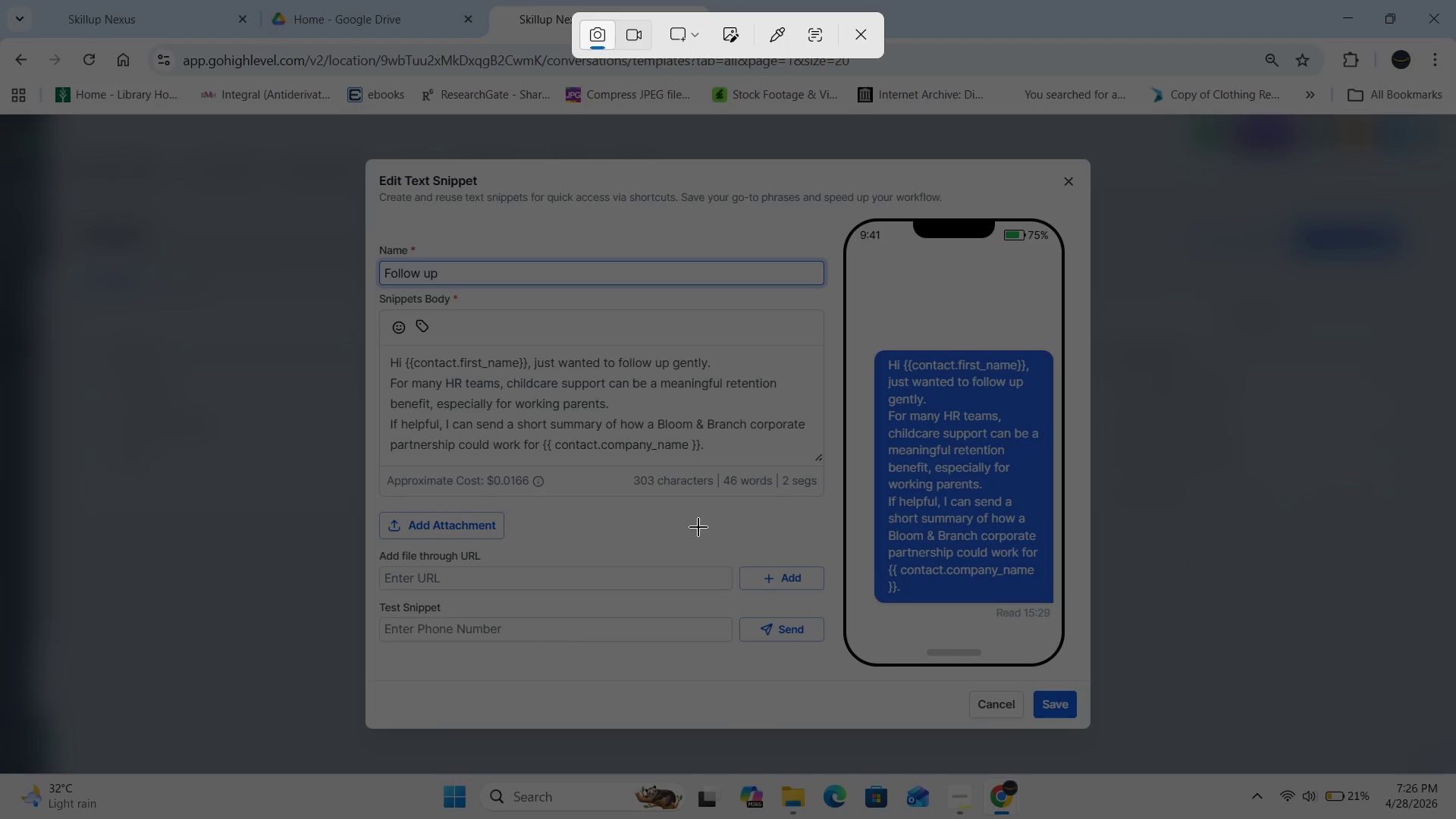 
left_click_drag(start_coordinate=[370, 224], to_coordinate=[1077, 680])
 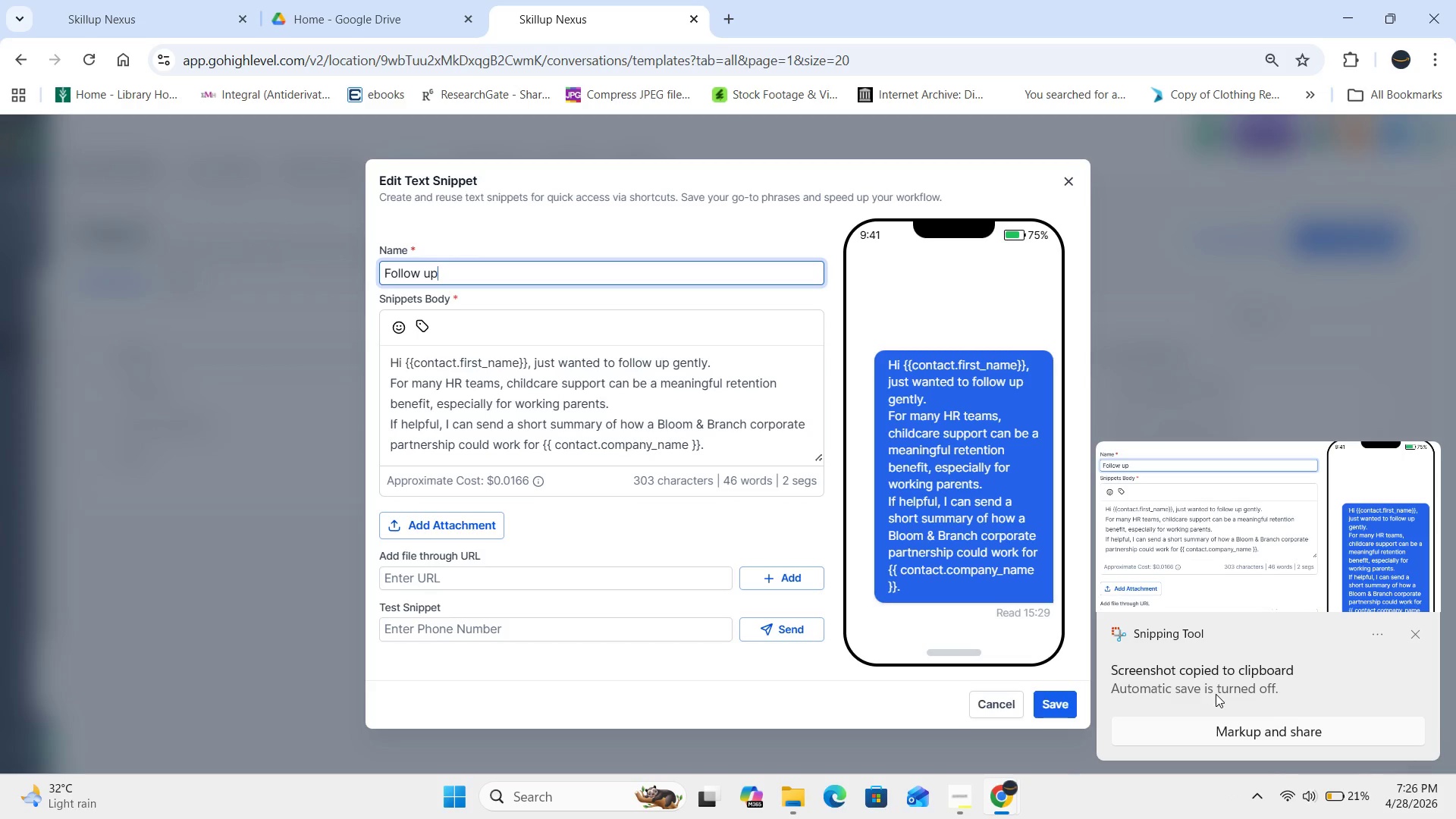 
left_click([1216, 690])
 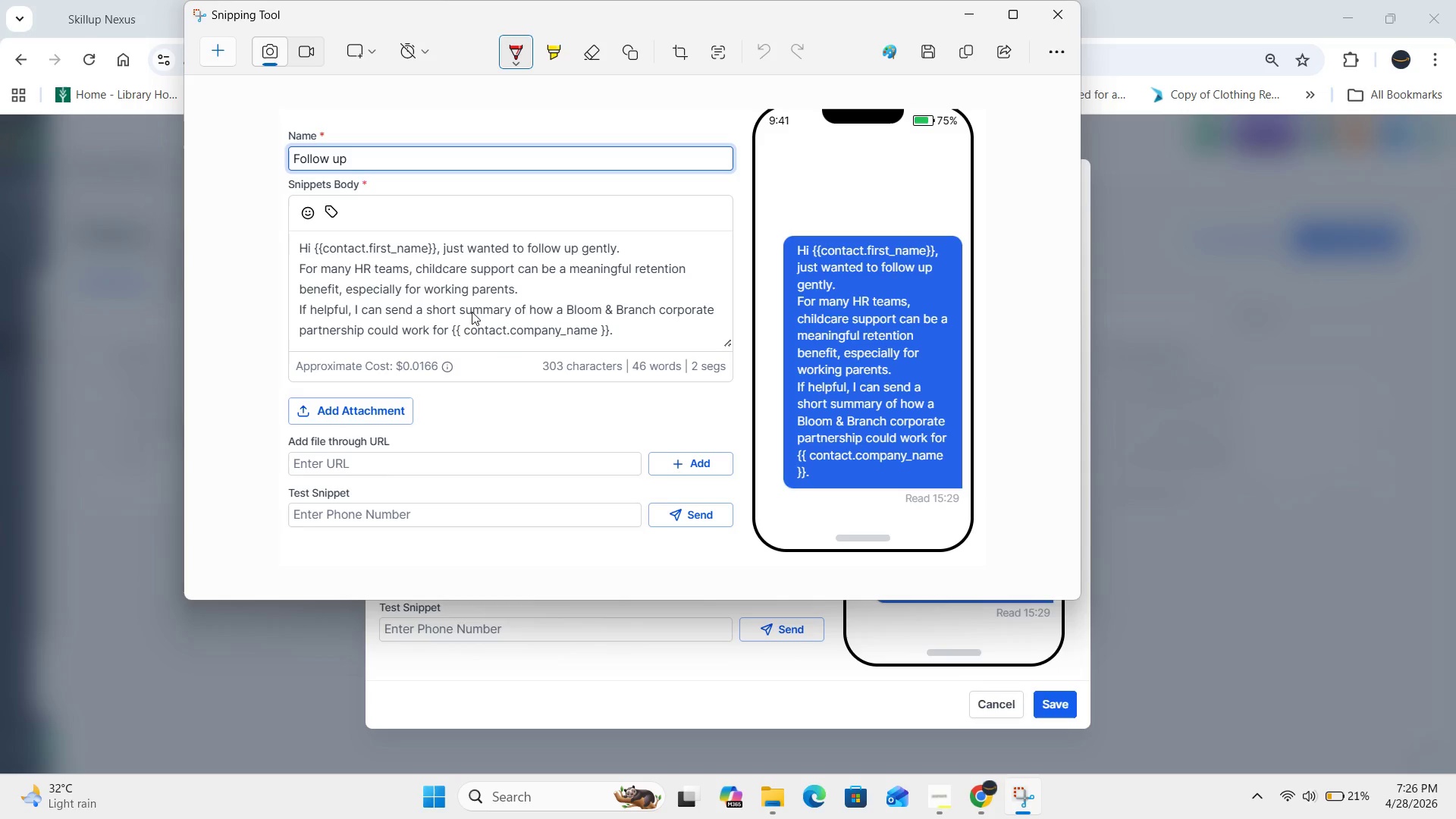 
wait(6.67)
 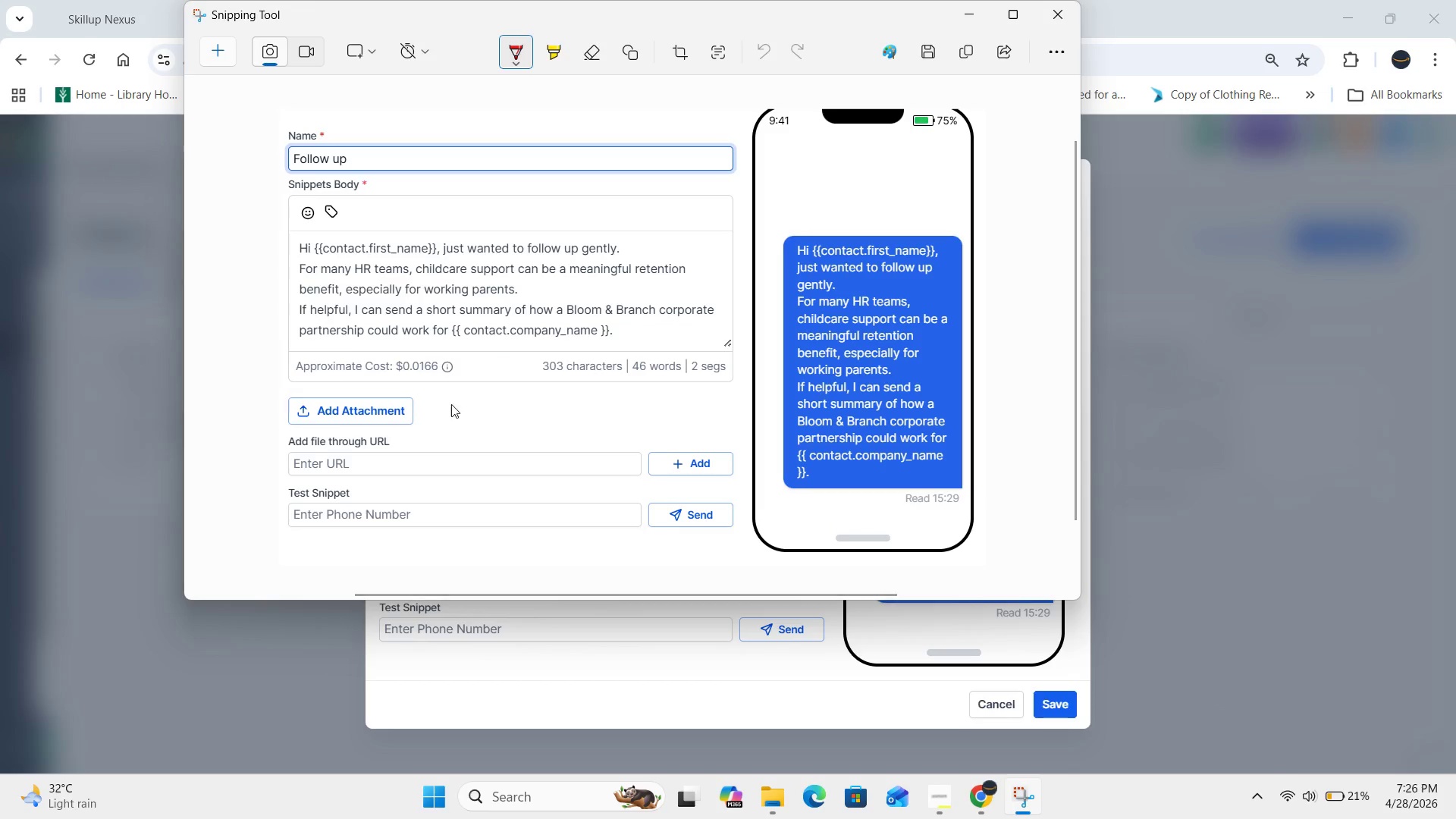 
left_click([930, 56])
 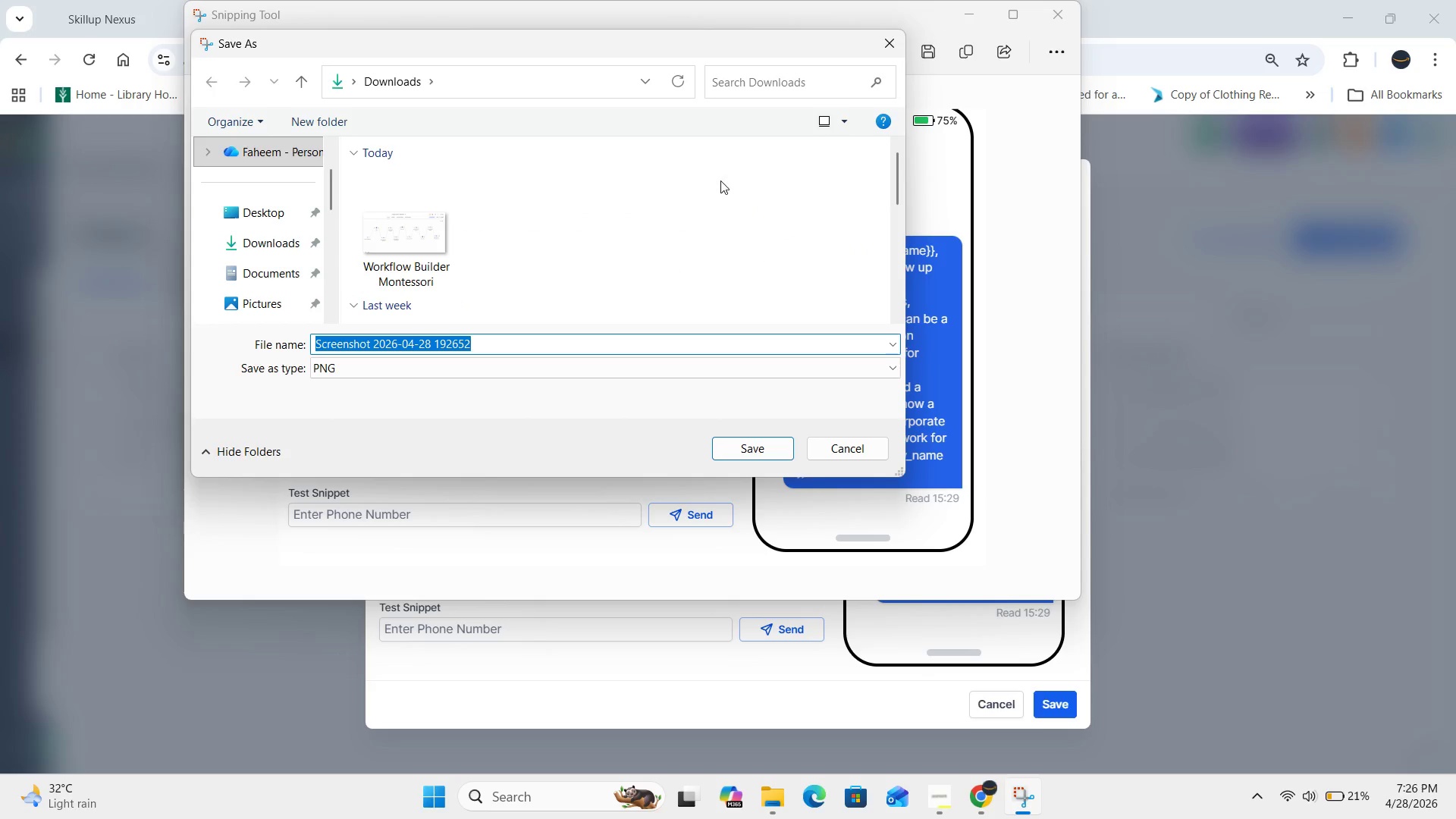 
type(Followup Message)
 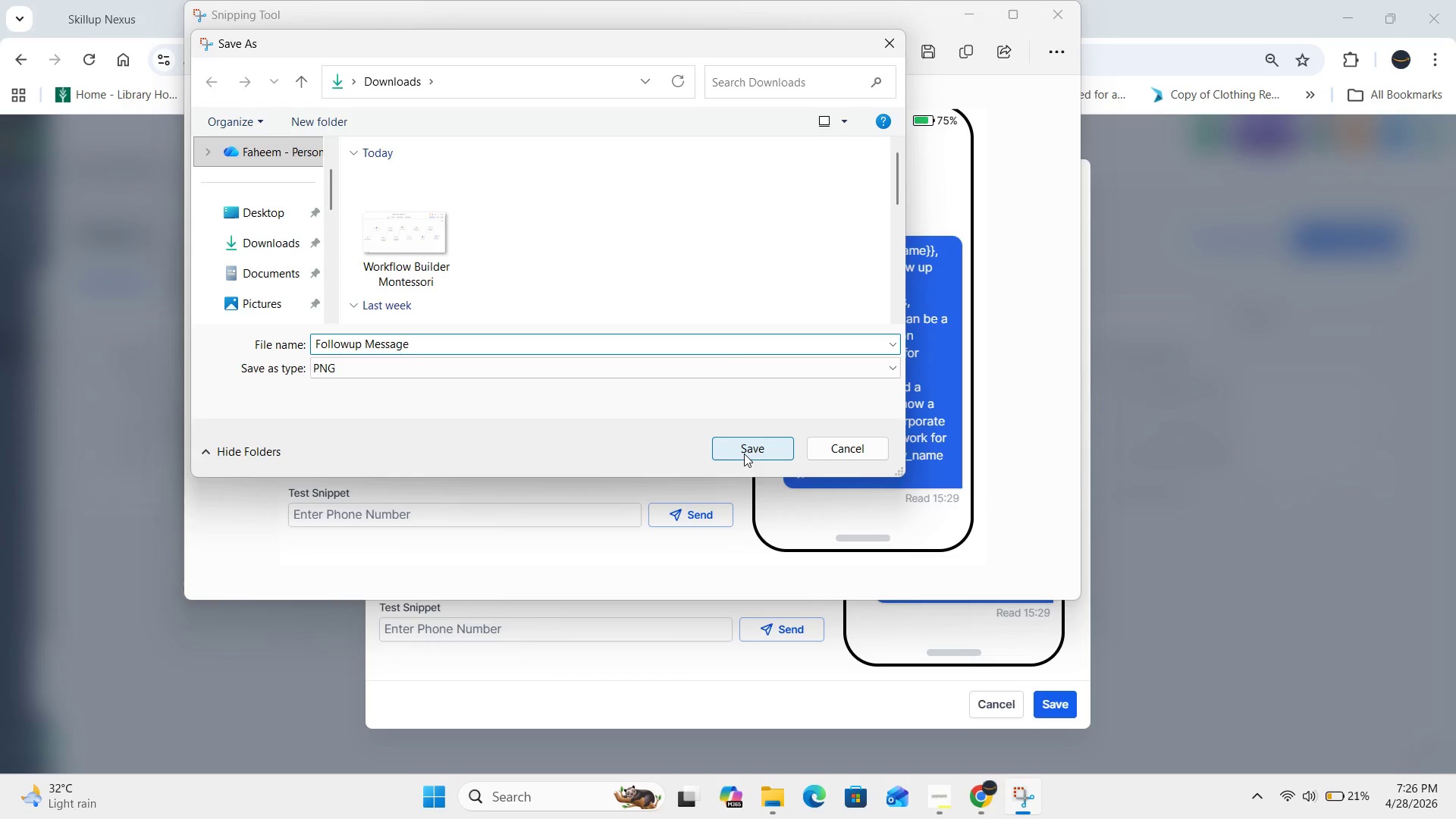 
left_click([744, 453])
 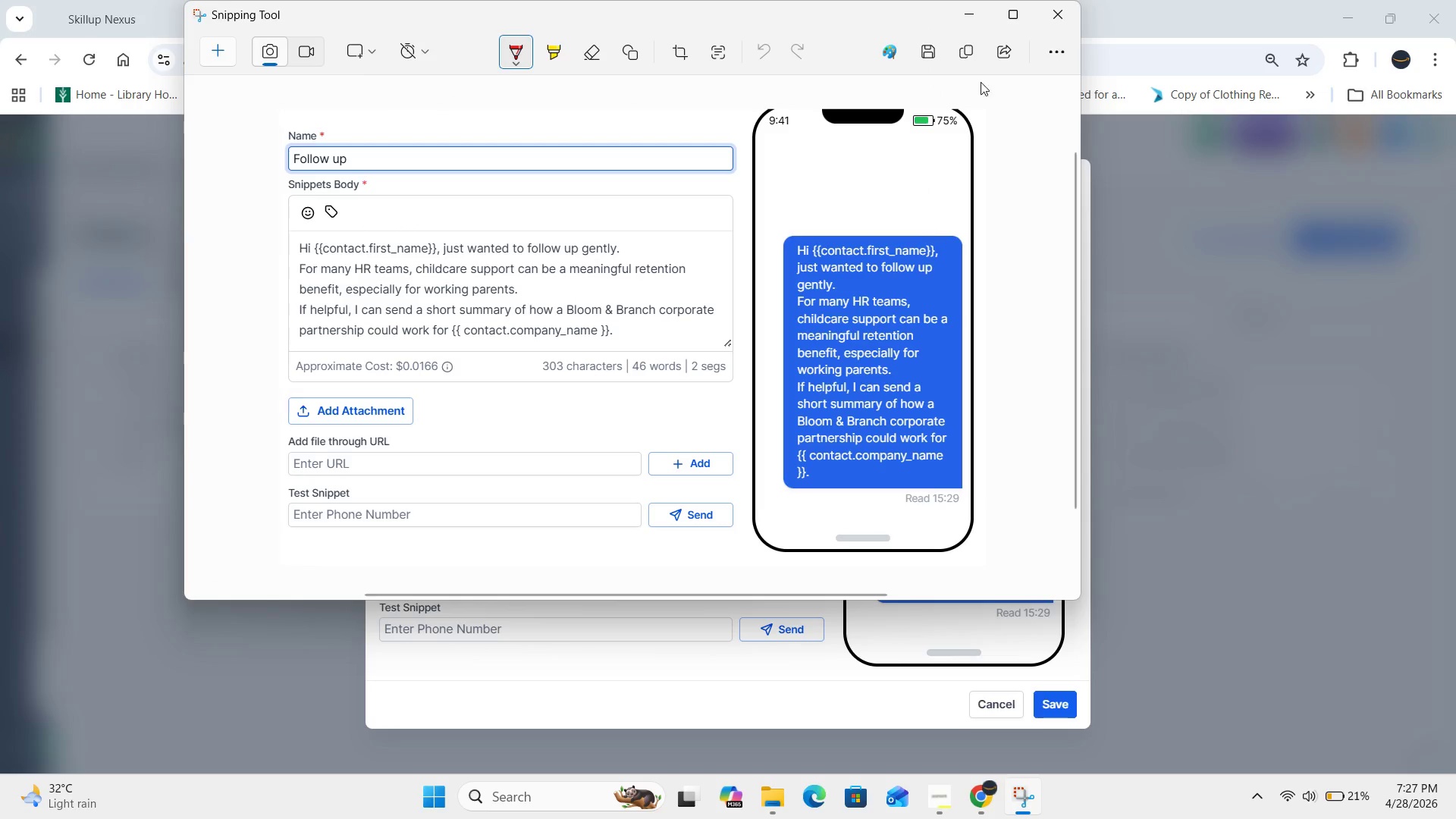 
left_click([1050, 24])
 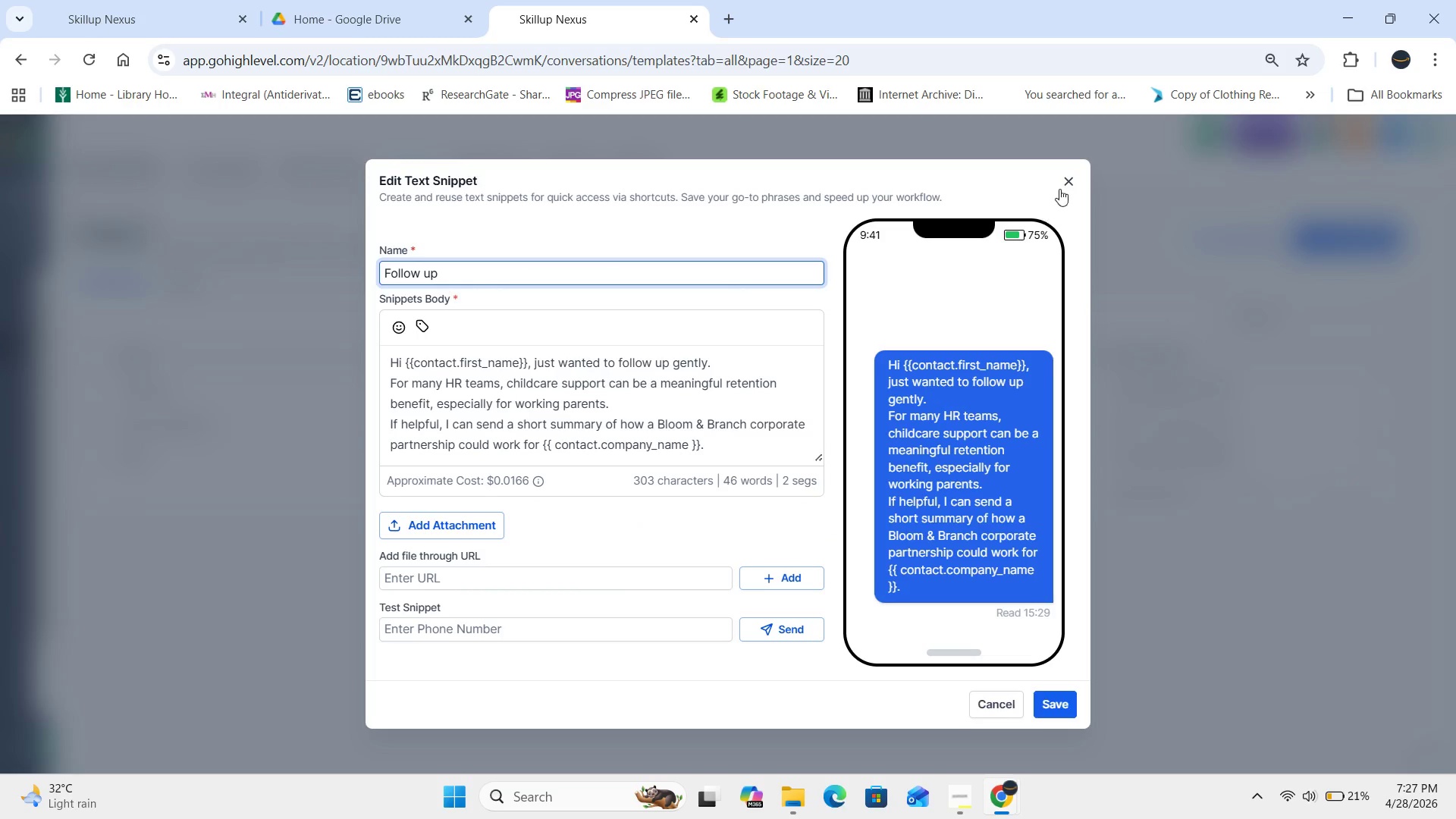 
left_click([1068, 183])
 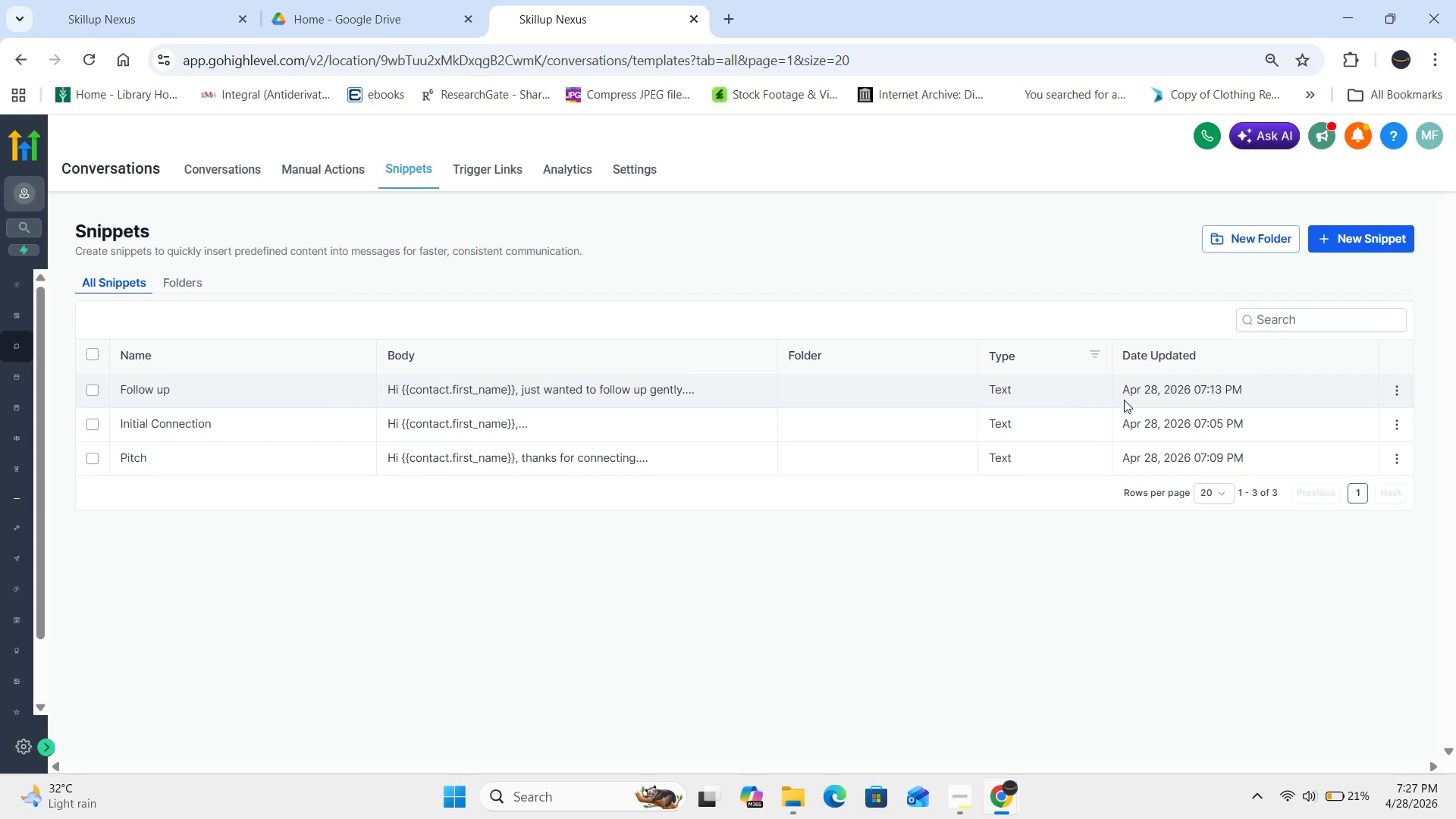 
left_click([1397, 430])
 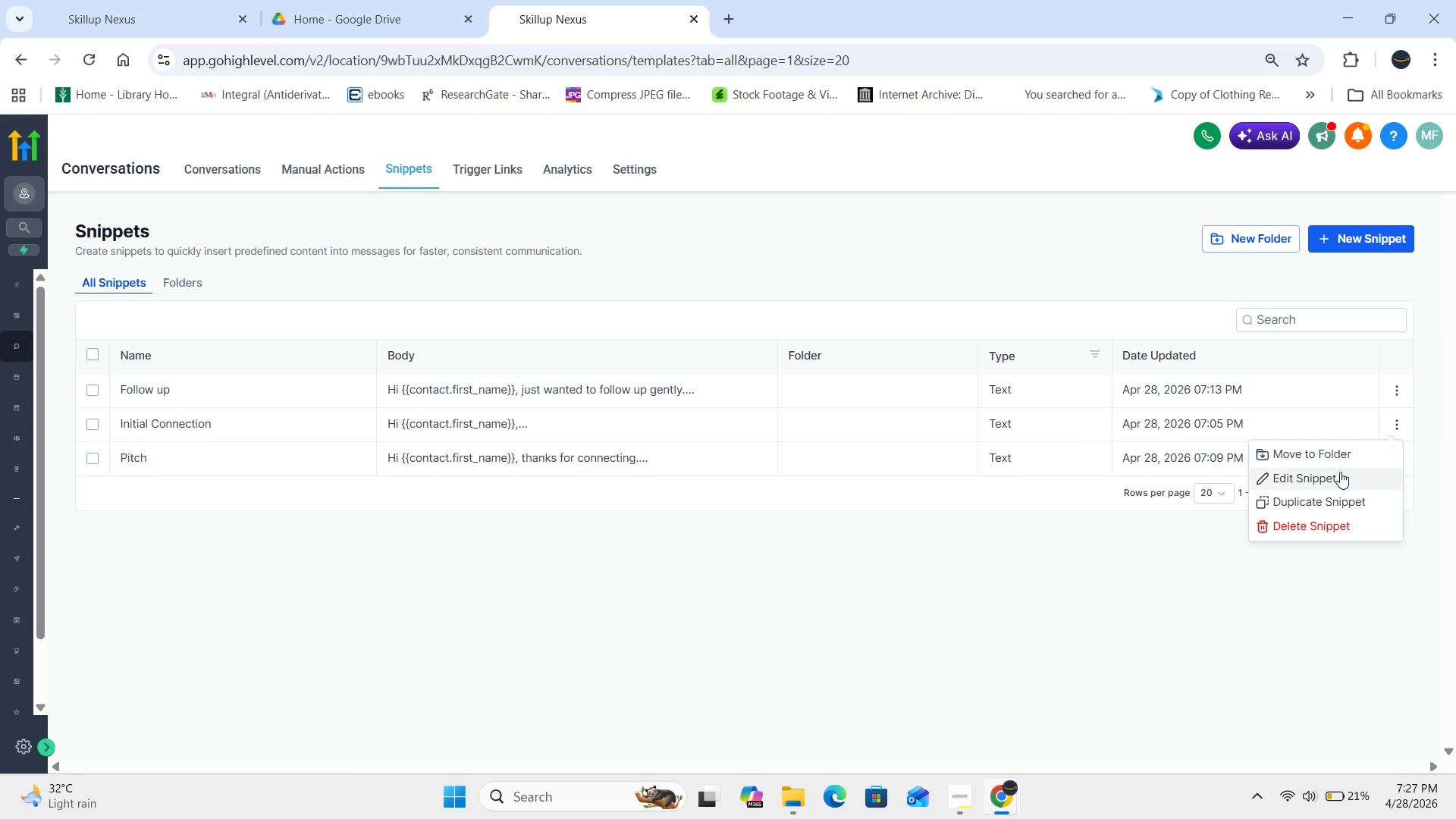 
left_click([1339, 475])
 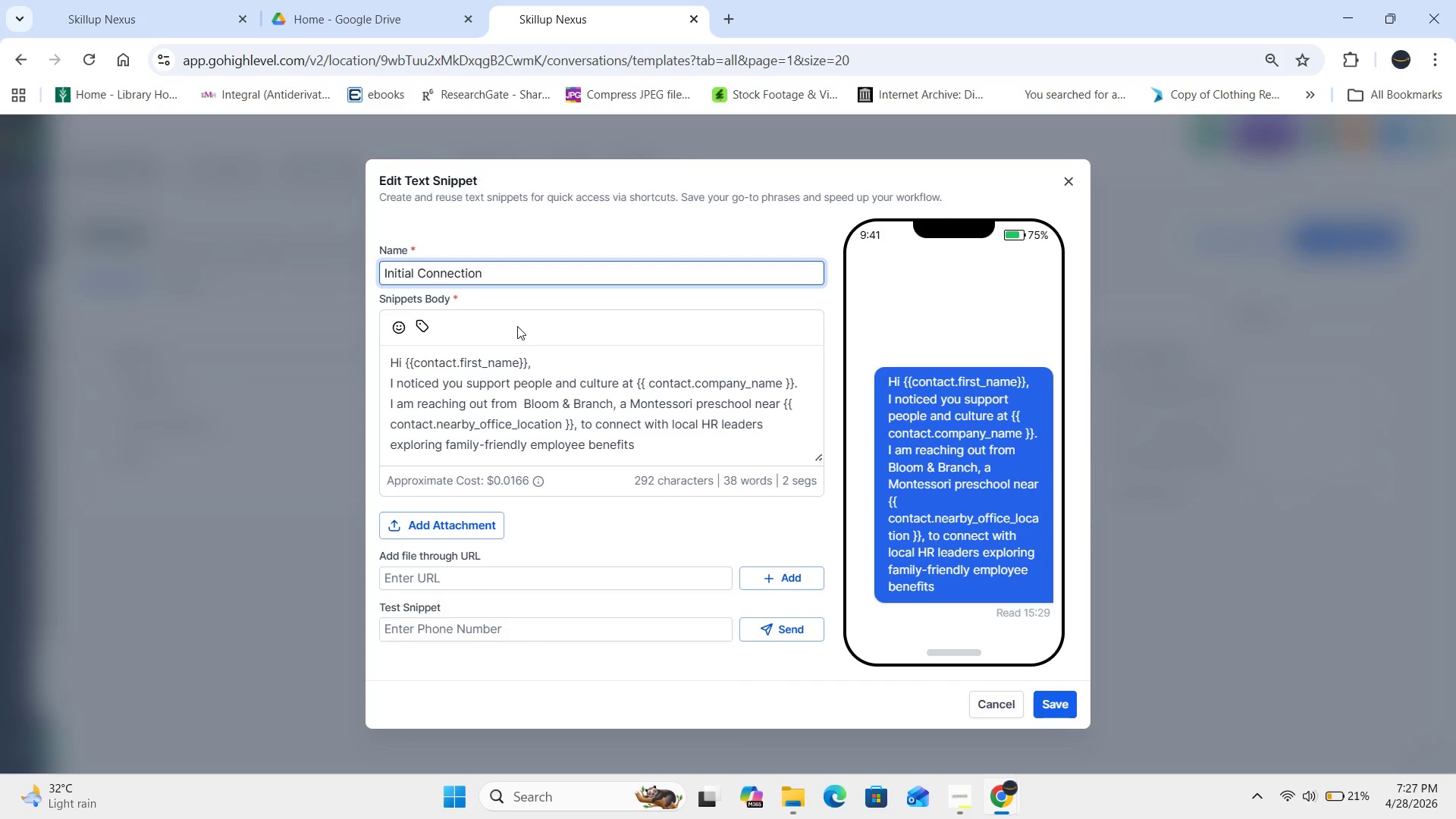 
key(PrintScreen)
 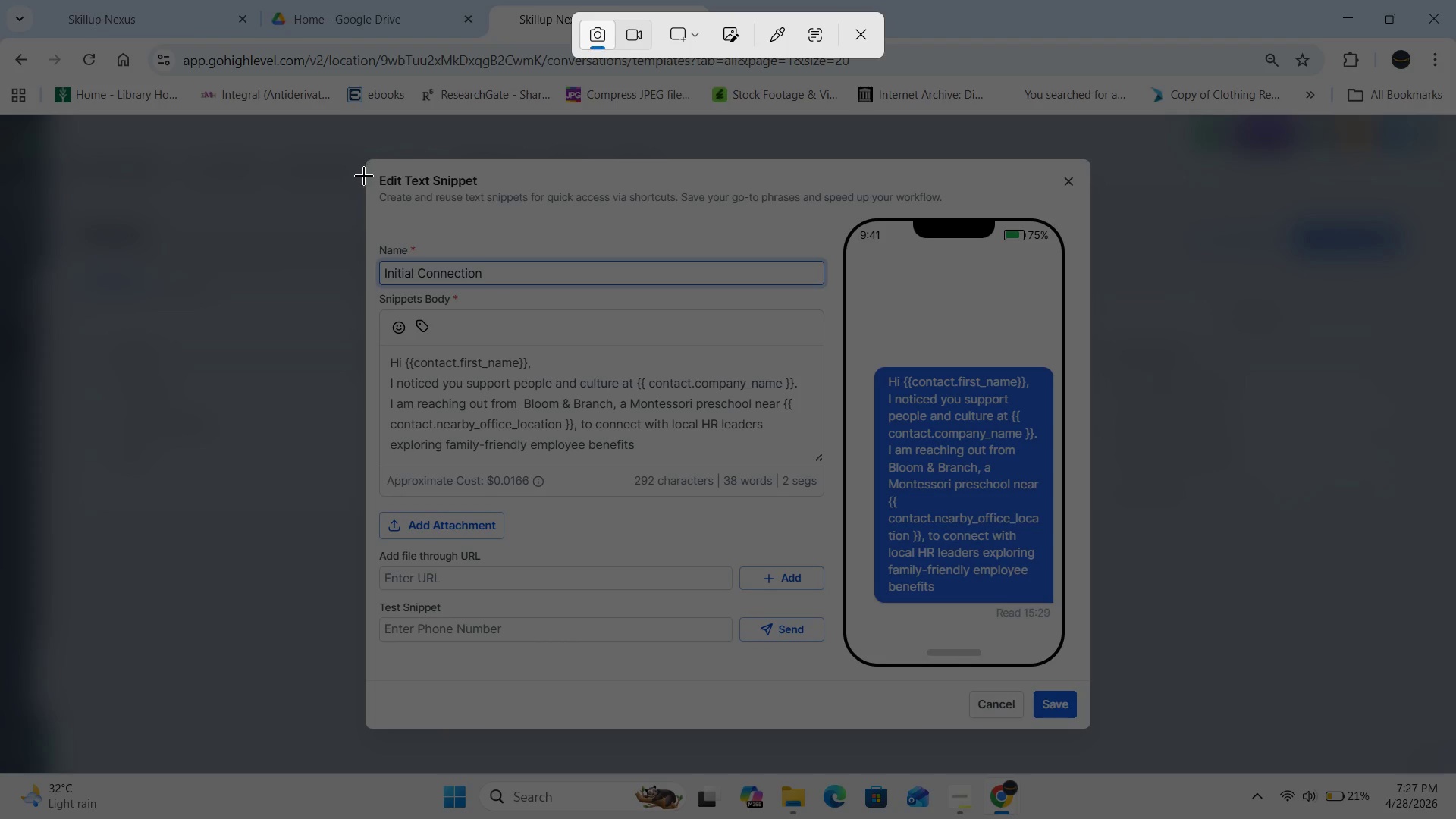 
left_click_drag(start_coordinate=[356, 201], to_coordinate=[1078, 677])
 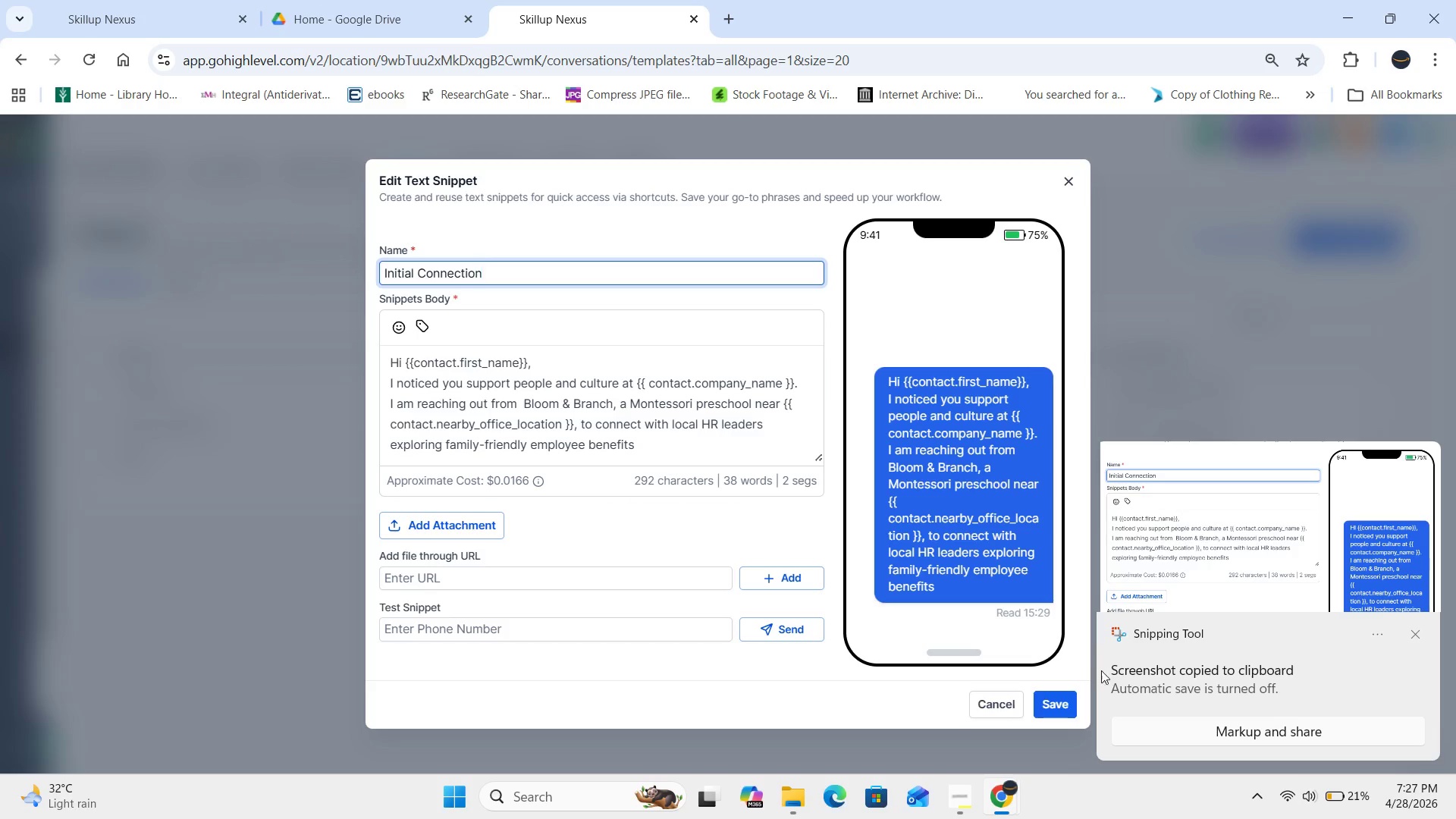 
left_click([1235, 541])
 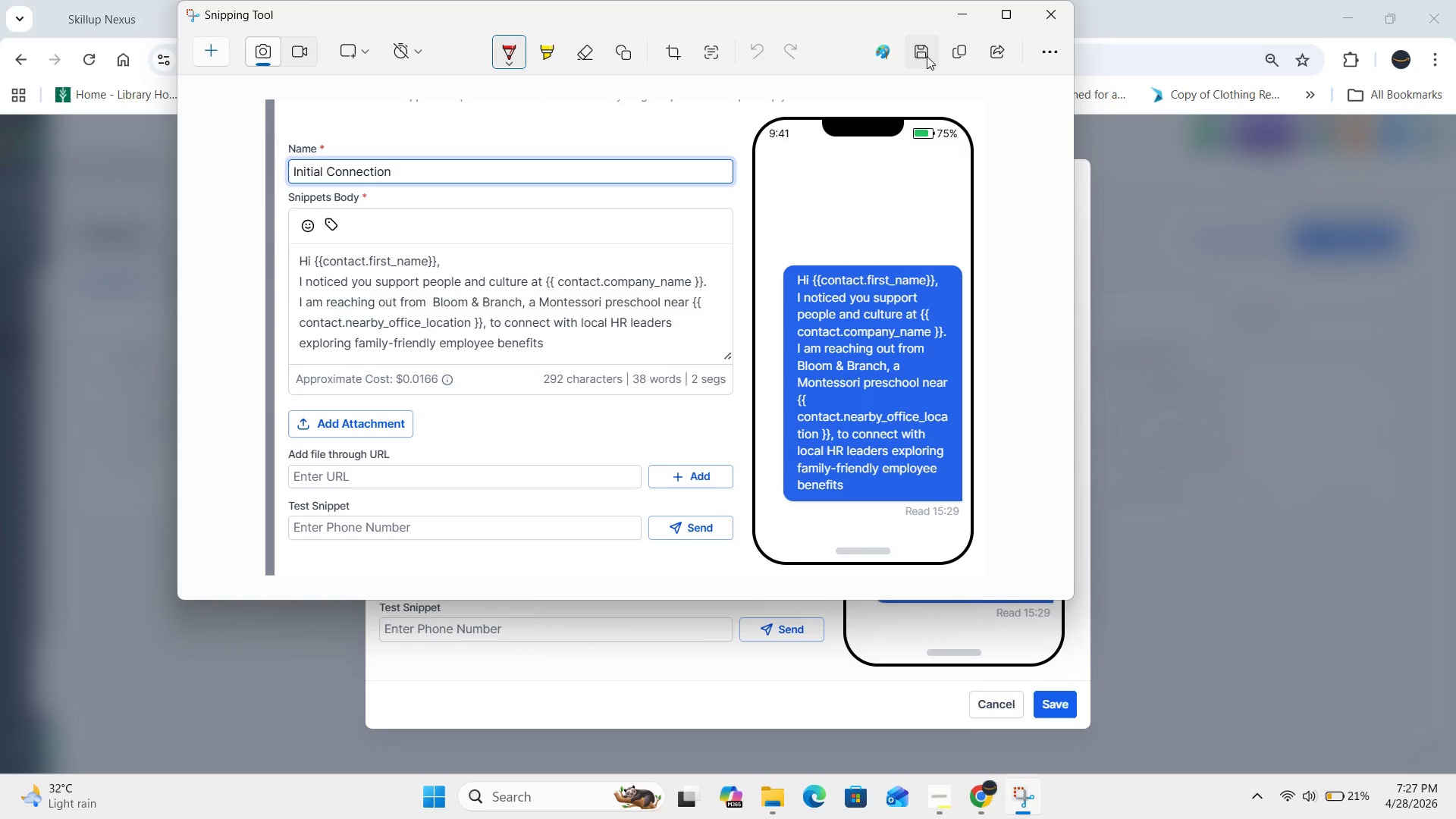 
wait(5.02)
 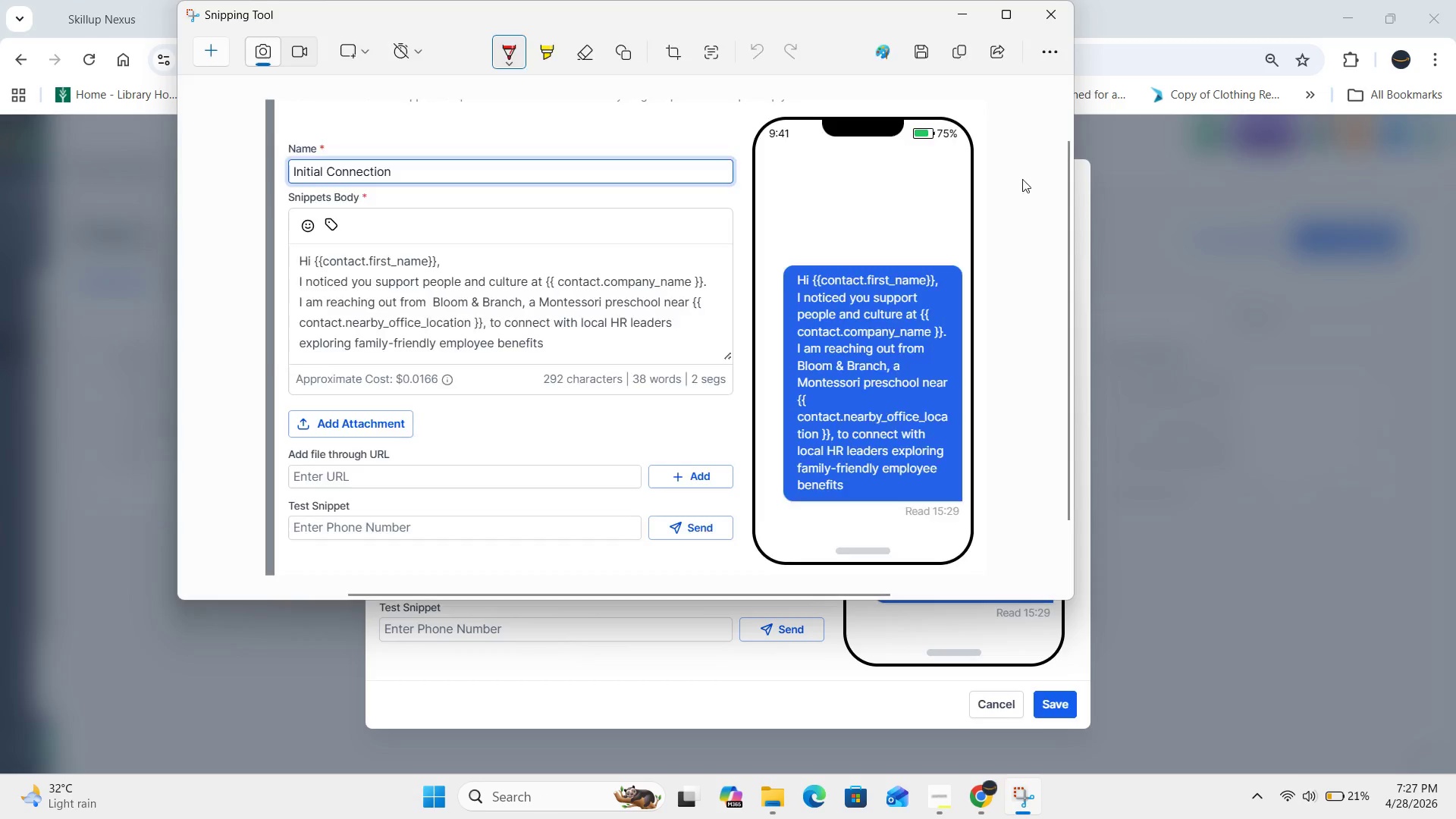 
left_click([926, 56])
 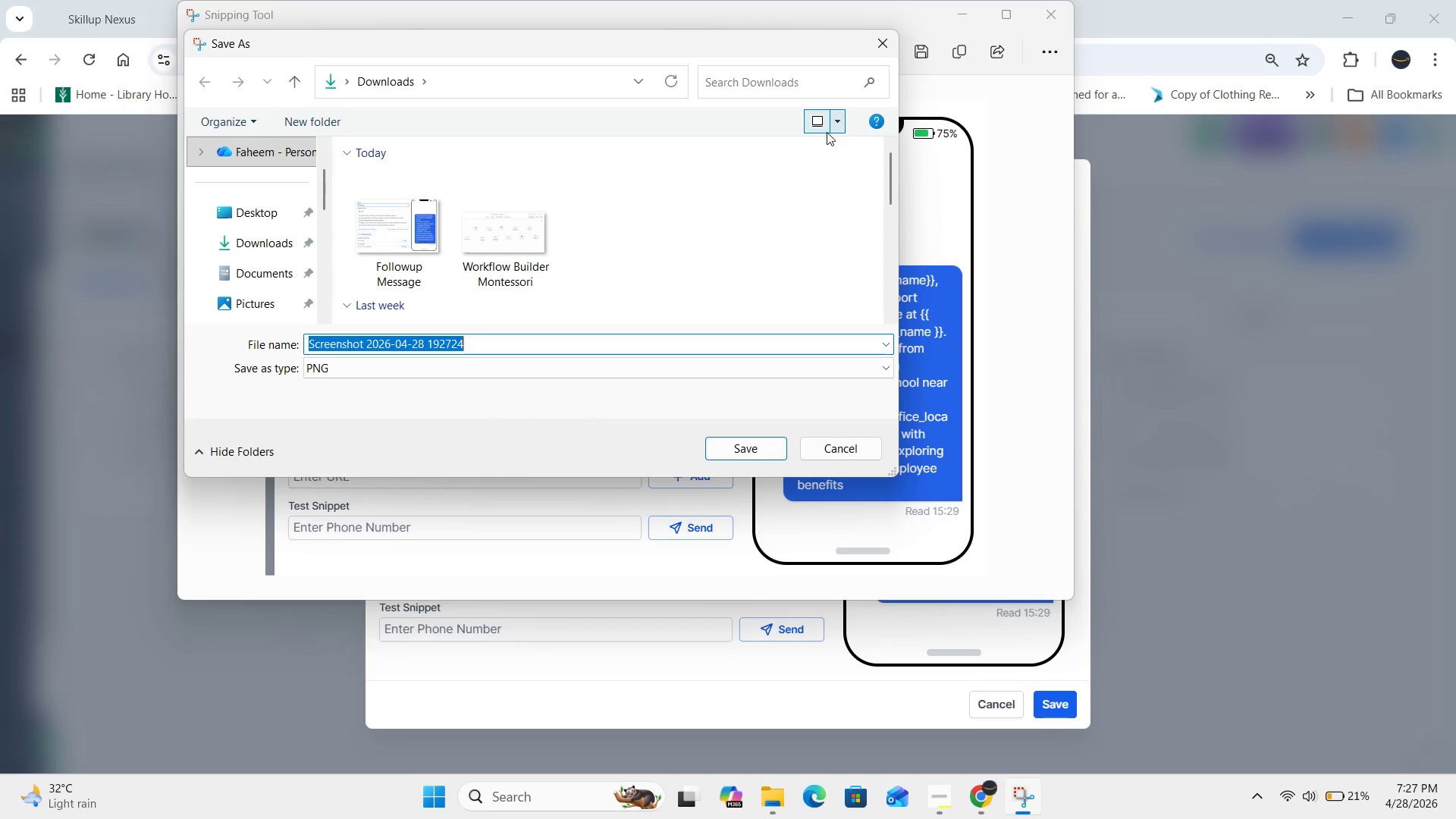 
type(Connection Message)
 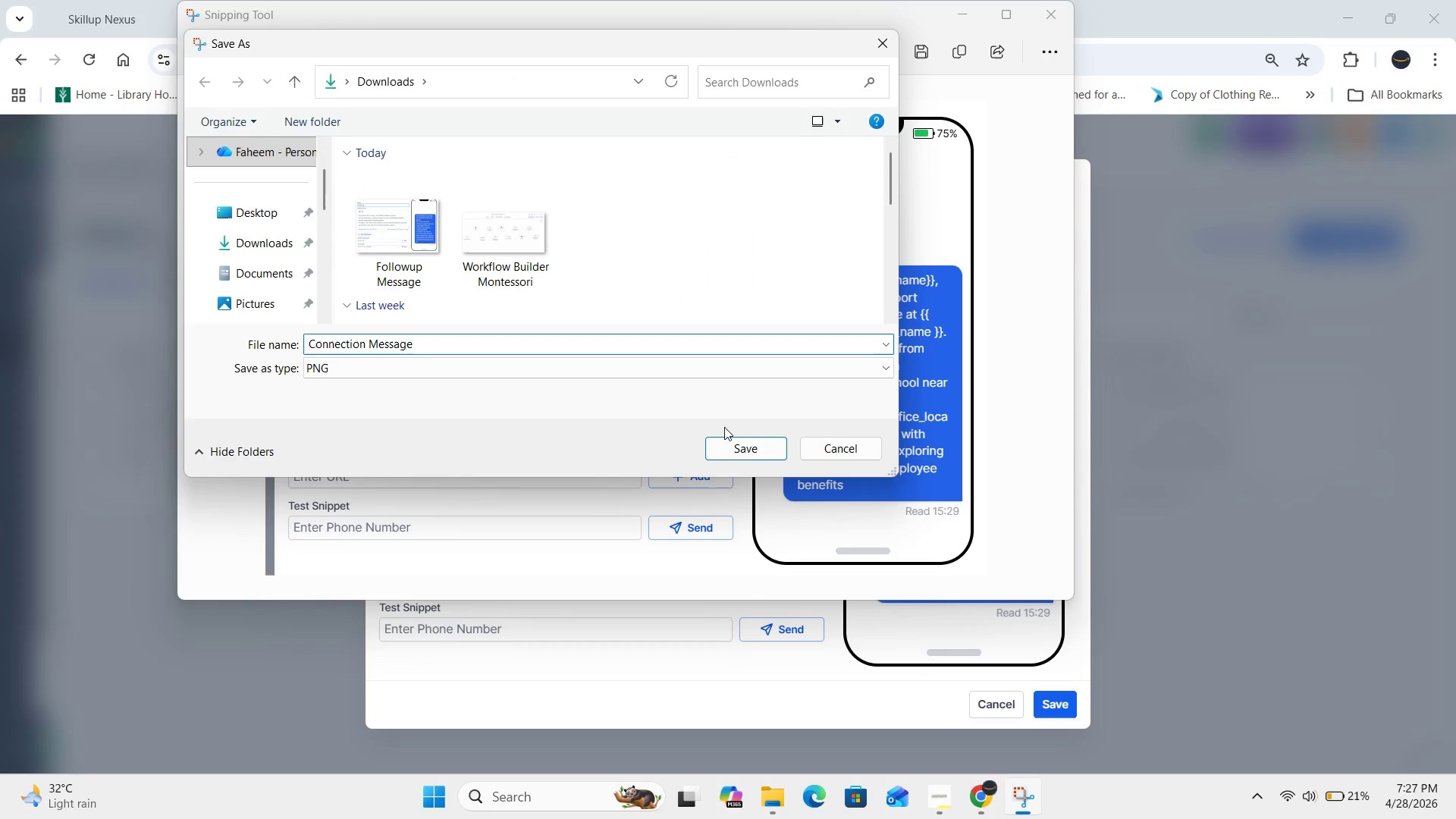 
left_click([734, 445])
 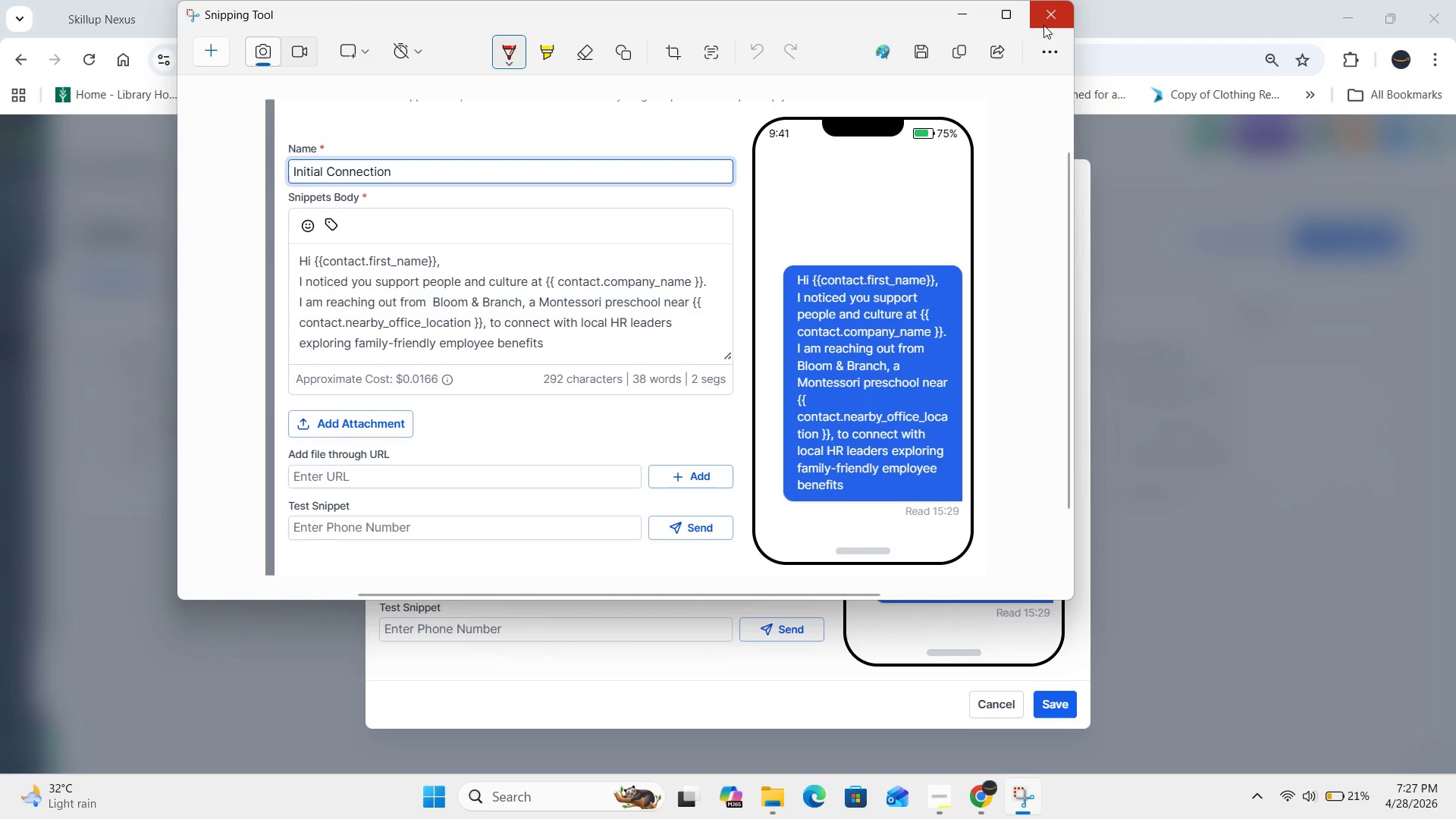 
left_click([1043, 25])
 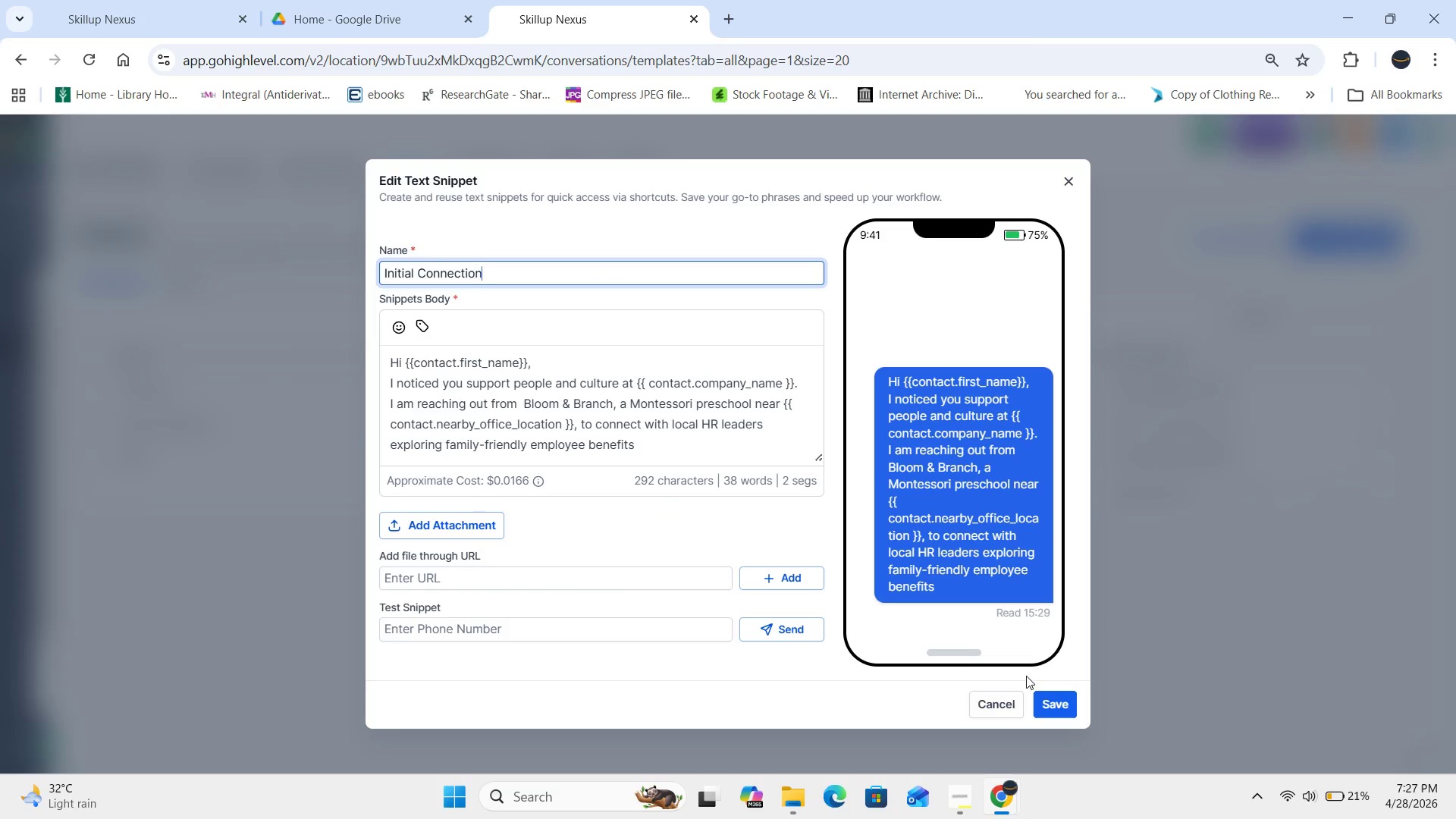 
left_click([999, 701])
 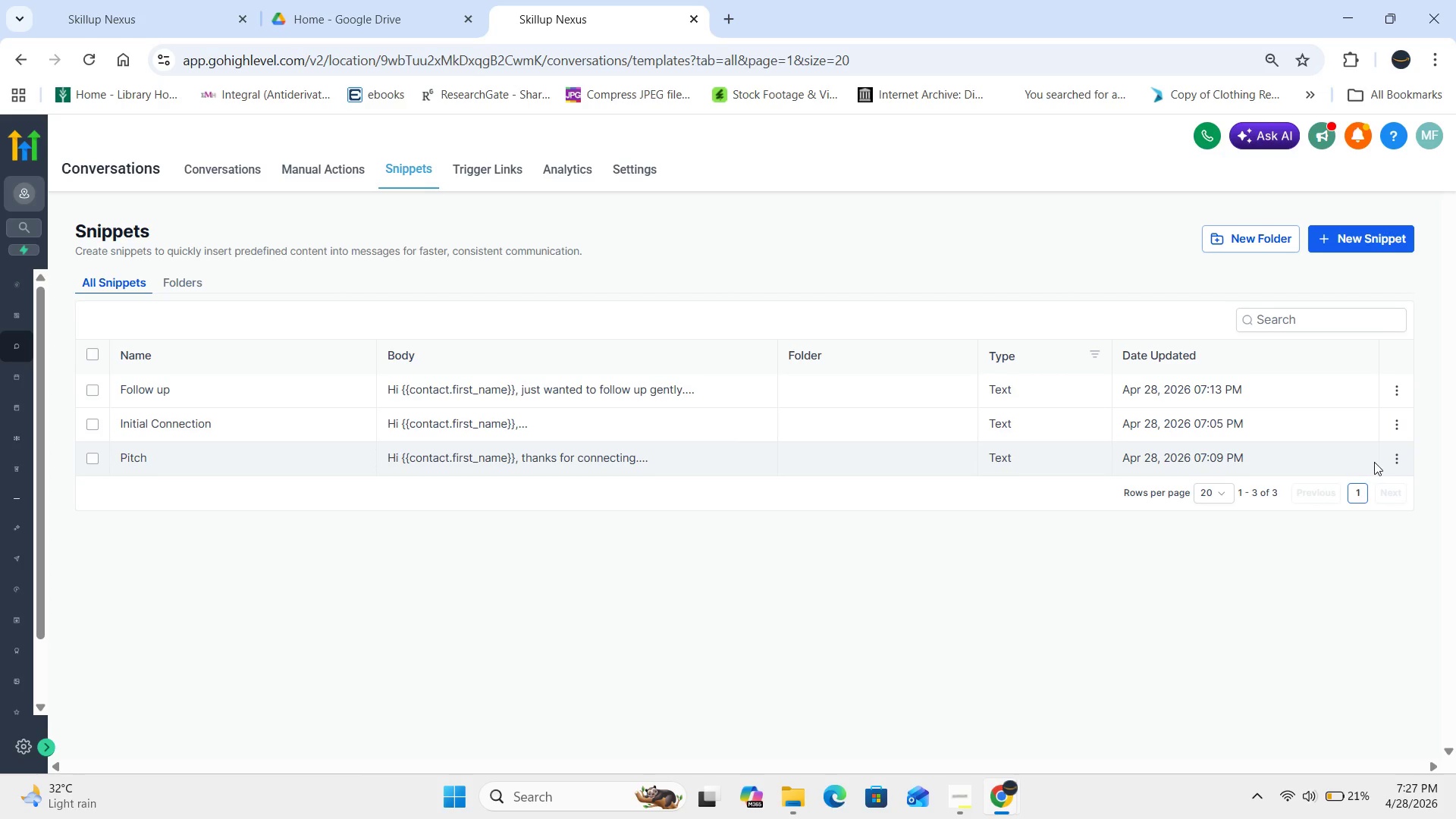 
left_click([1392, 462])
 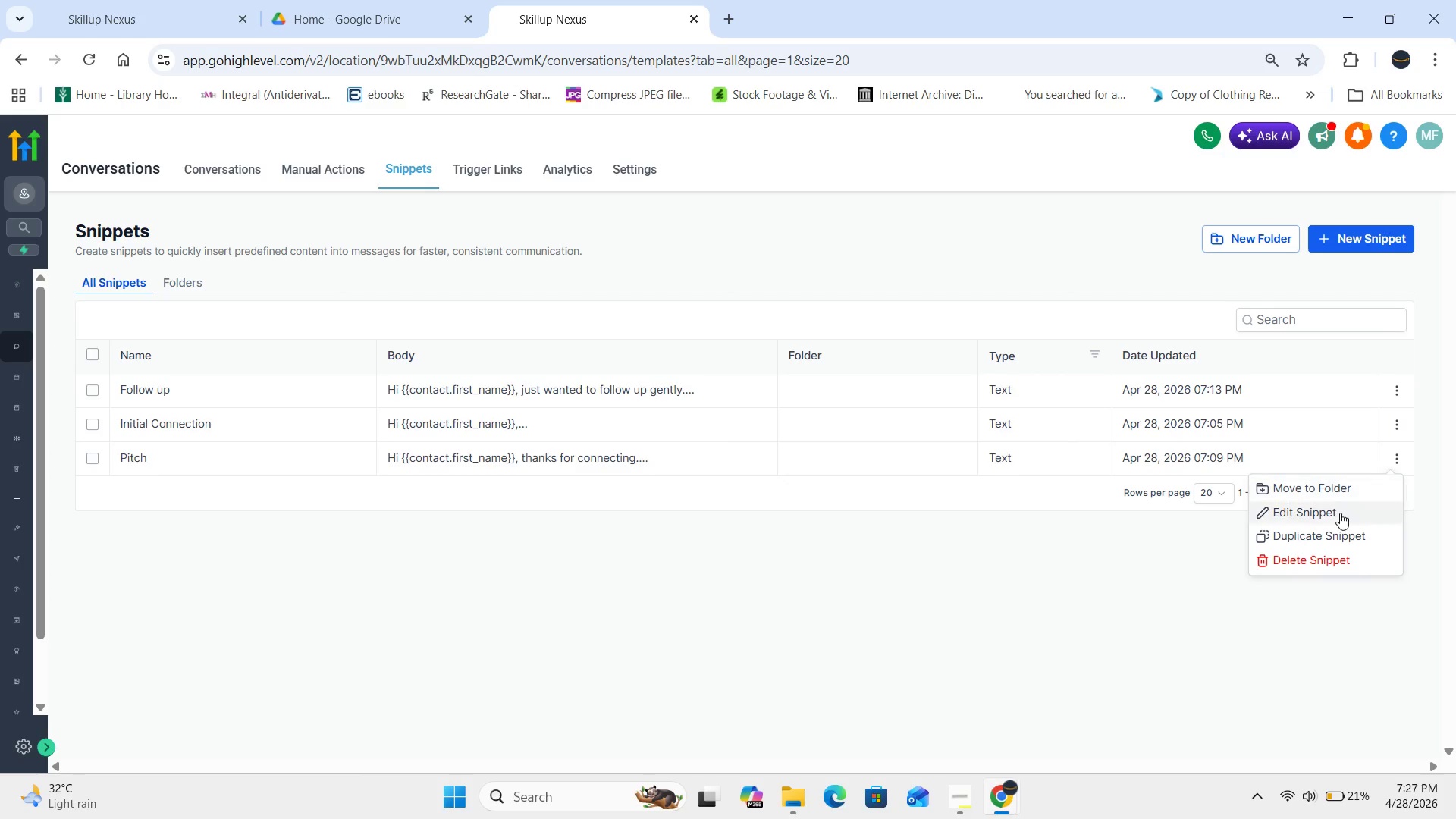 
left_click([1339, 513])
 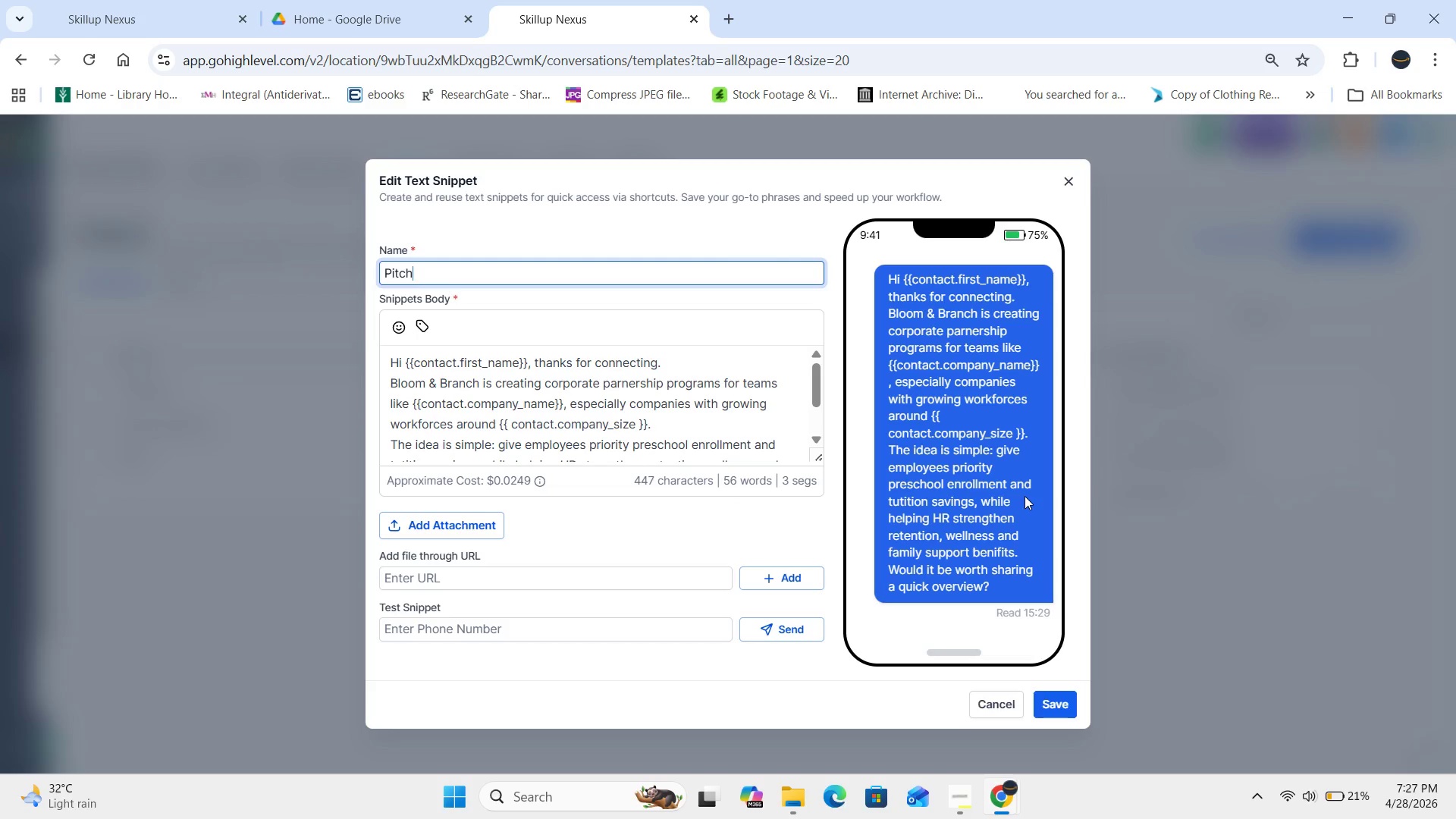 
key(PrintScreen)
 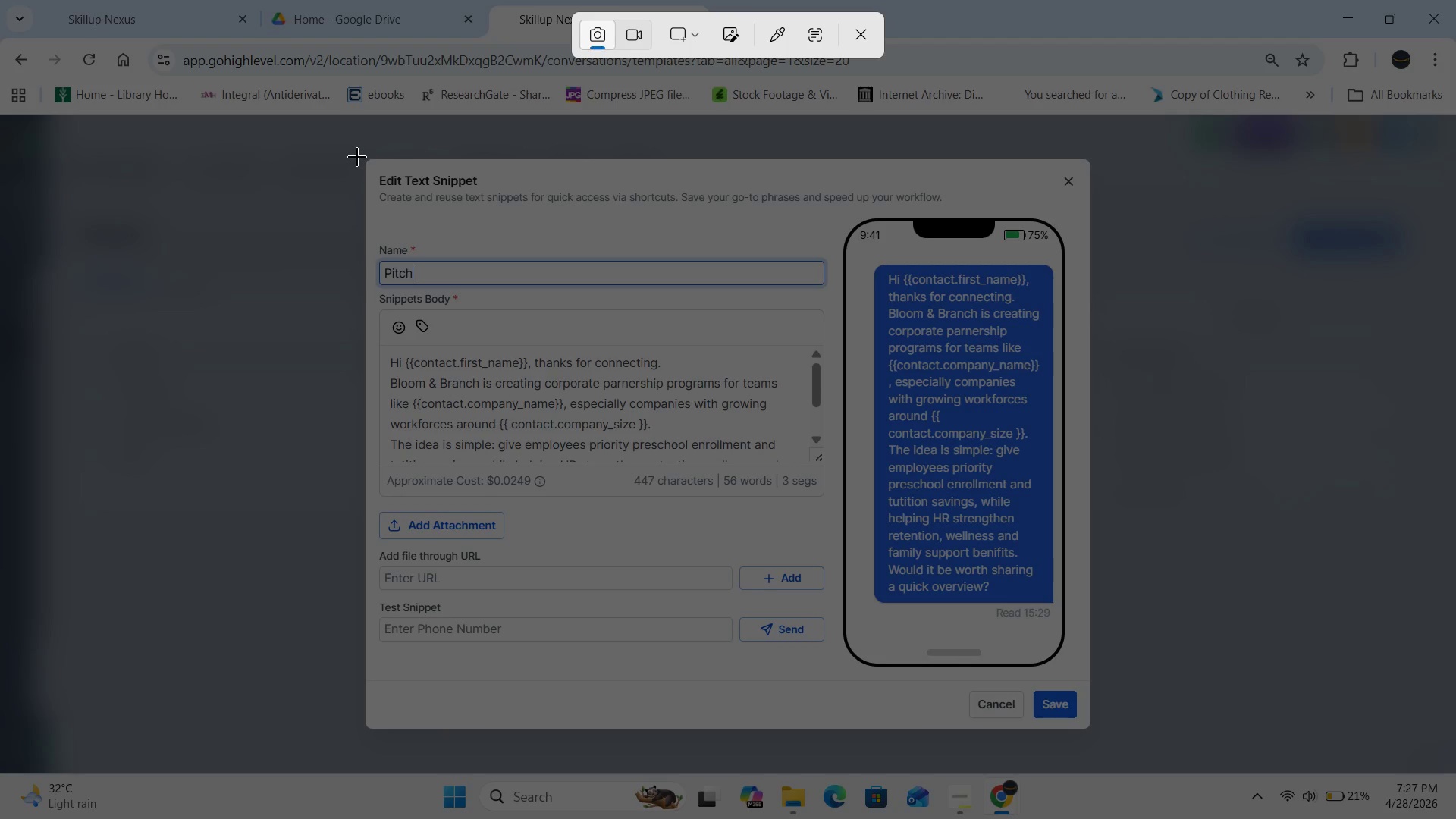 
left_click_drag(start_coordinate=[357, 157], to_coordinate=[1080, 665])
 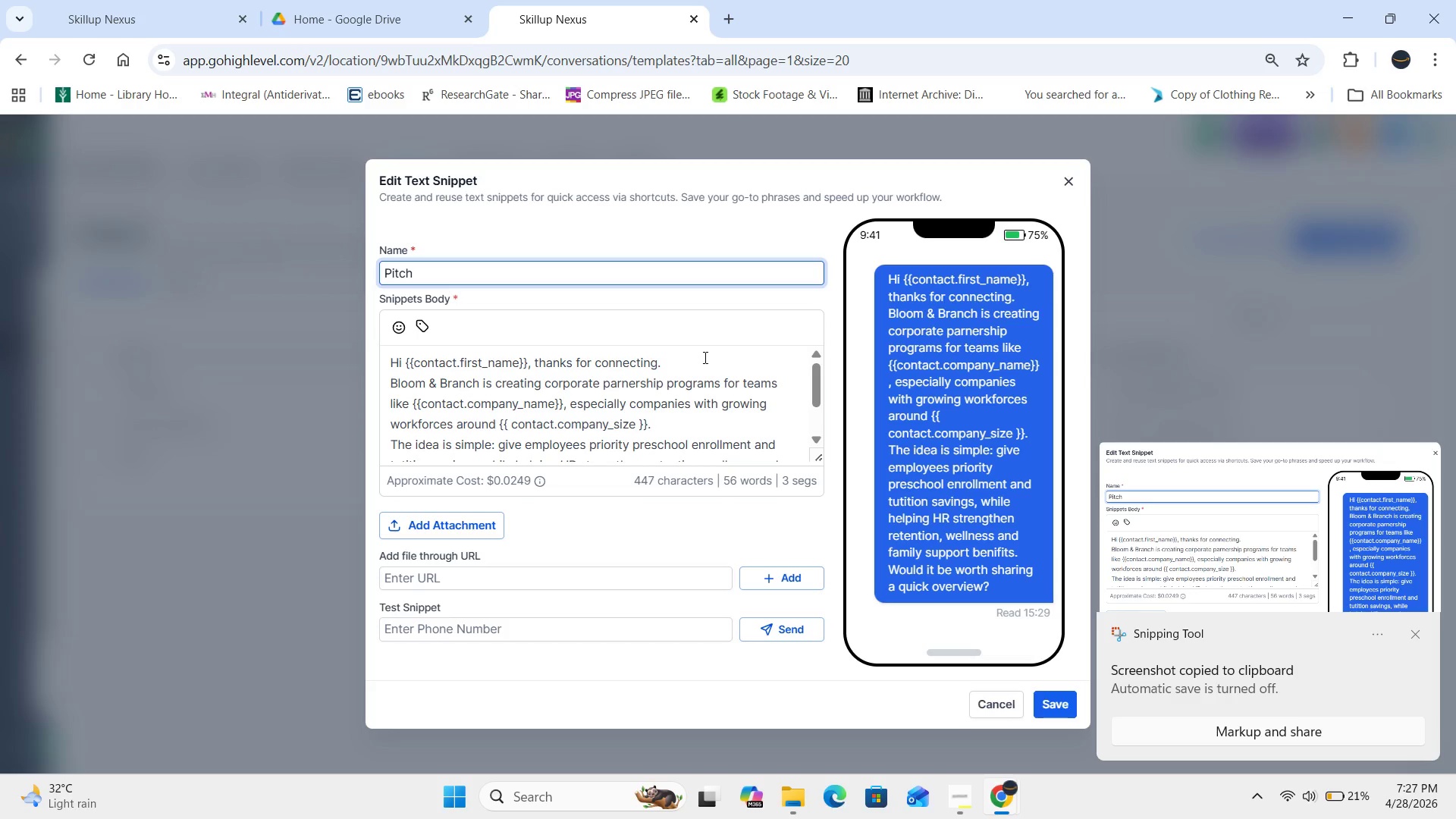 
left_click([1240, 474])
 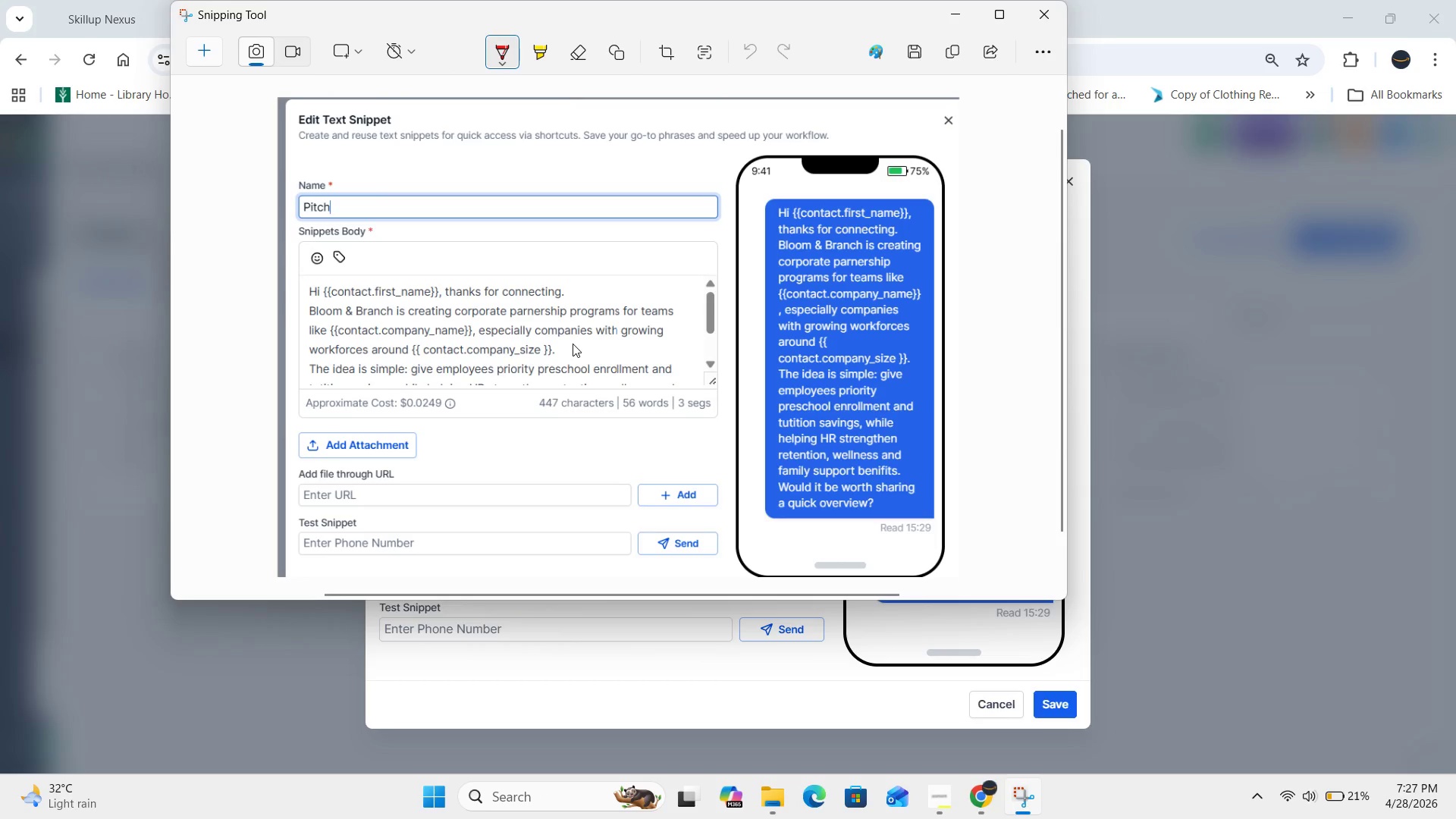 
key(Shift+ShiftLeft)
 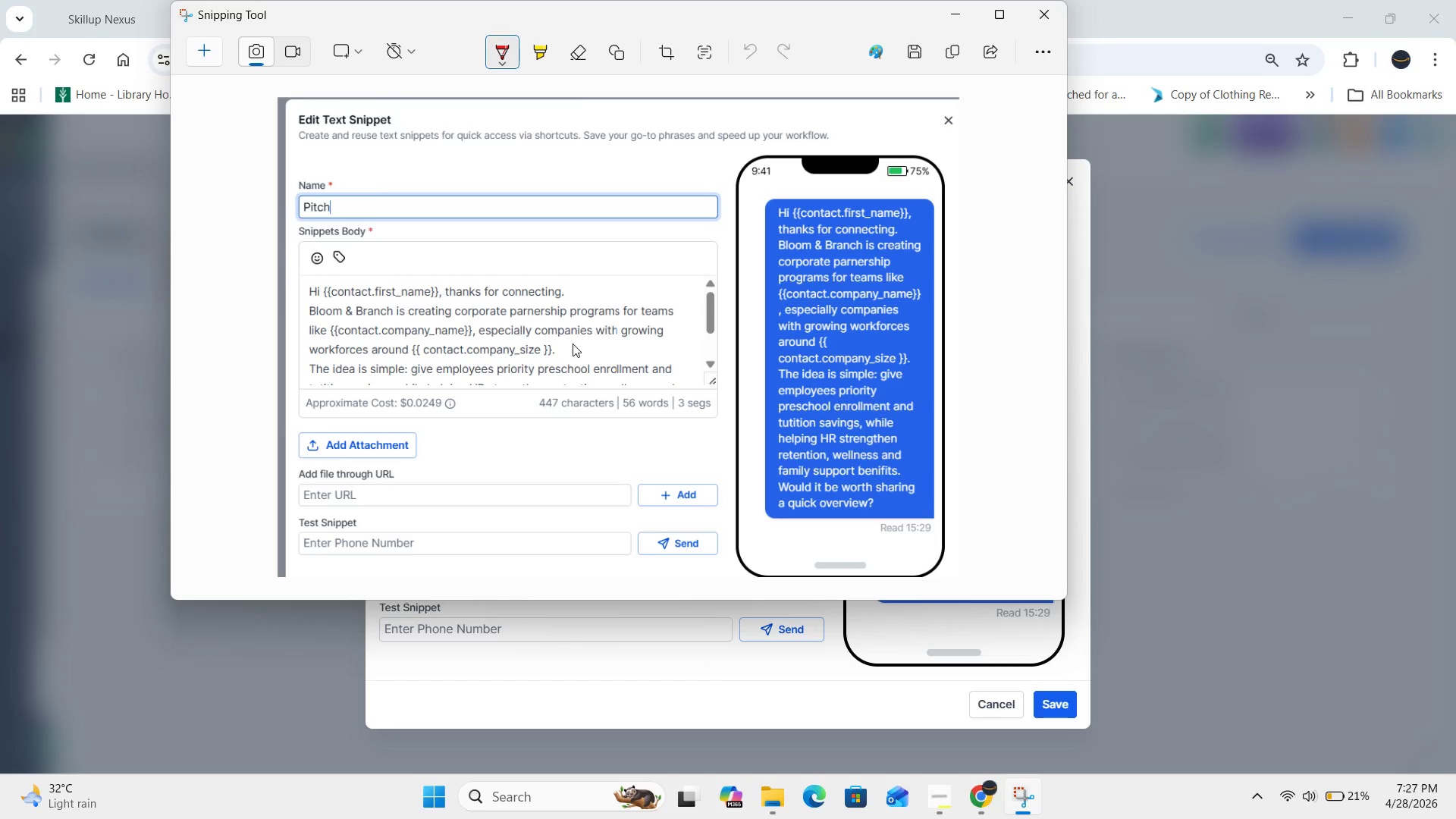 
key(Space)
 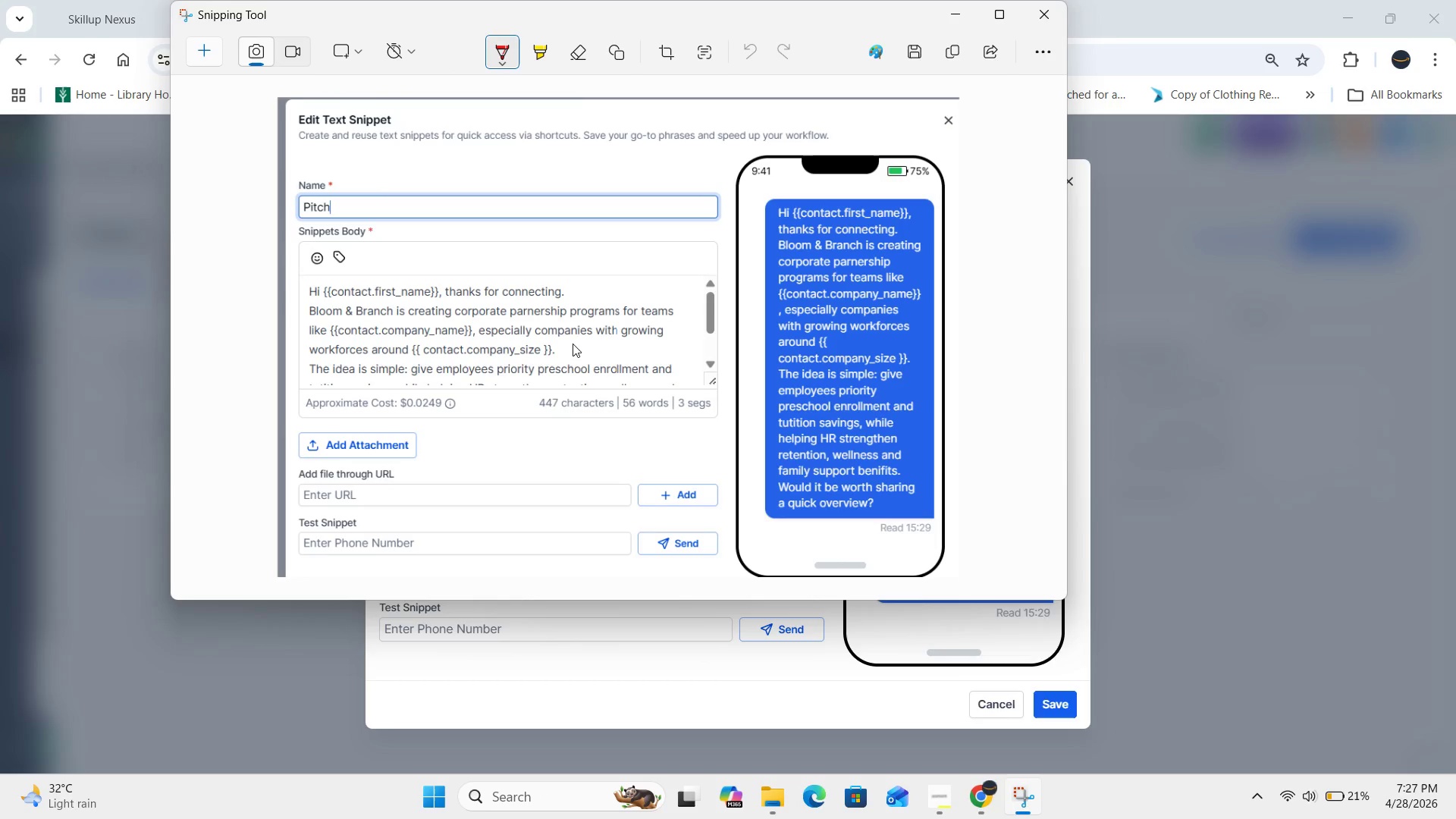 
key(Shift+ShiftLeft)
 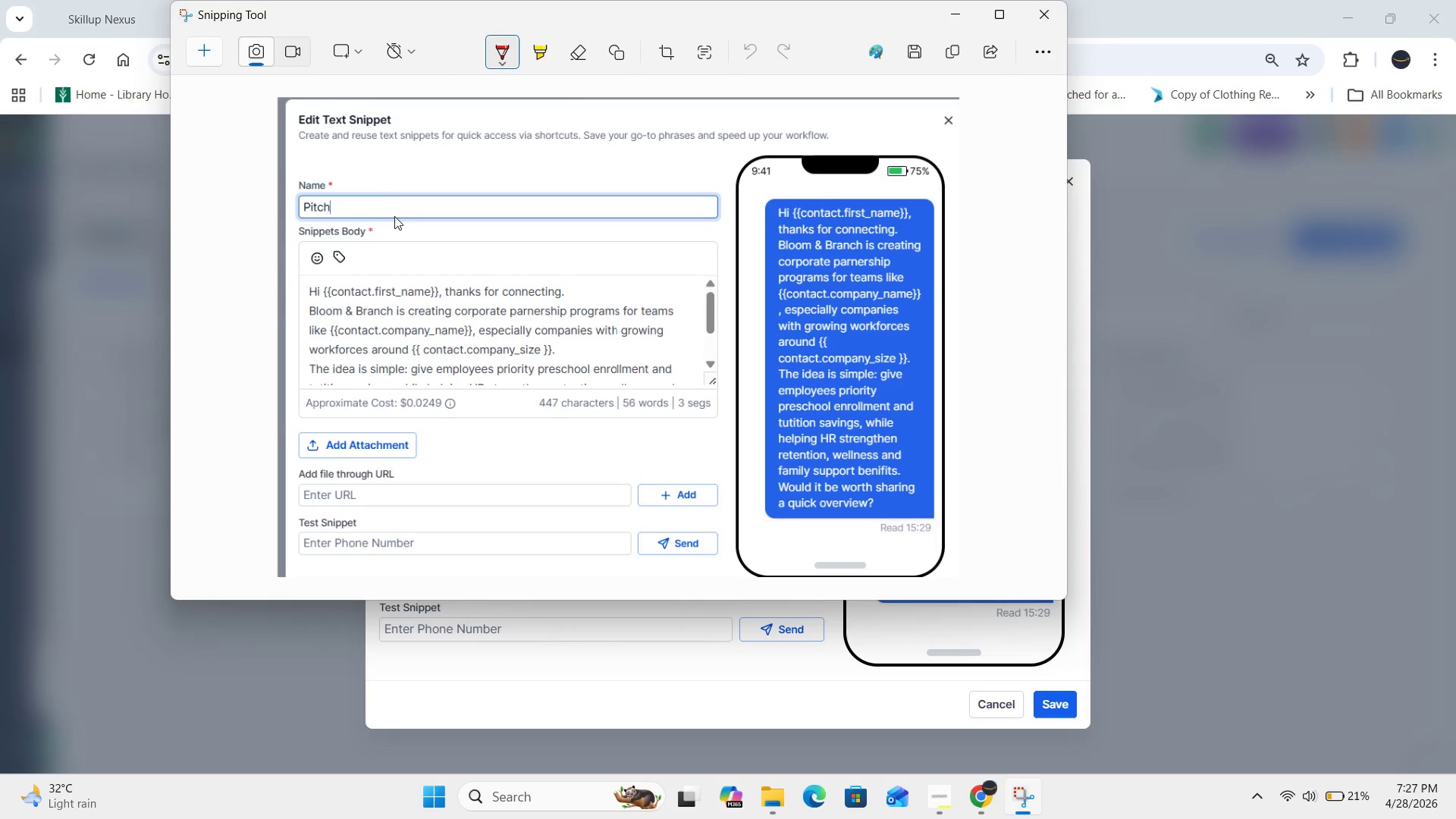 
left_click([403, 205])
 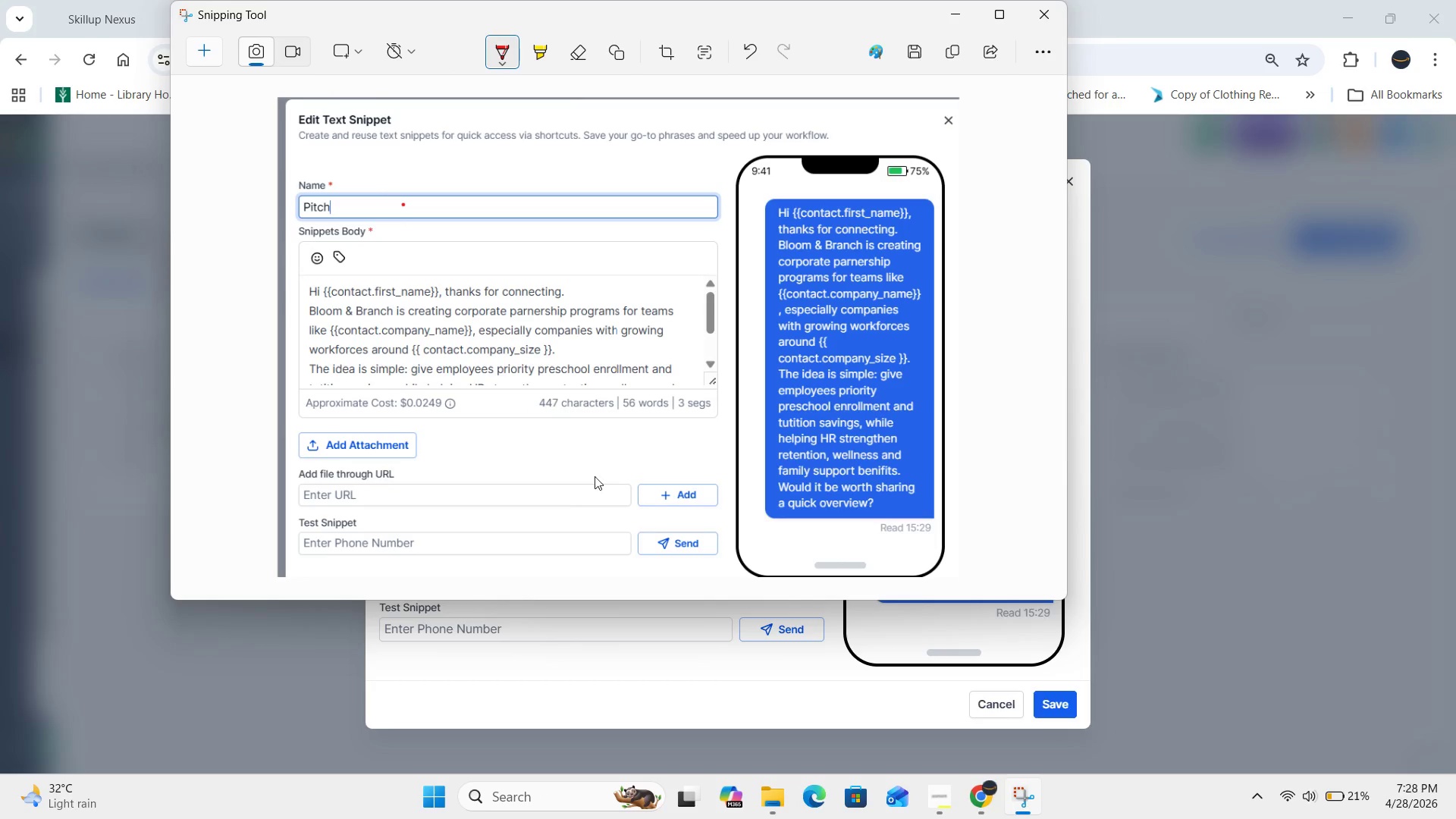 
scroll: coordinate [602, 341], scroll_direction: up, amount: 2.0
 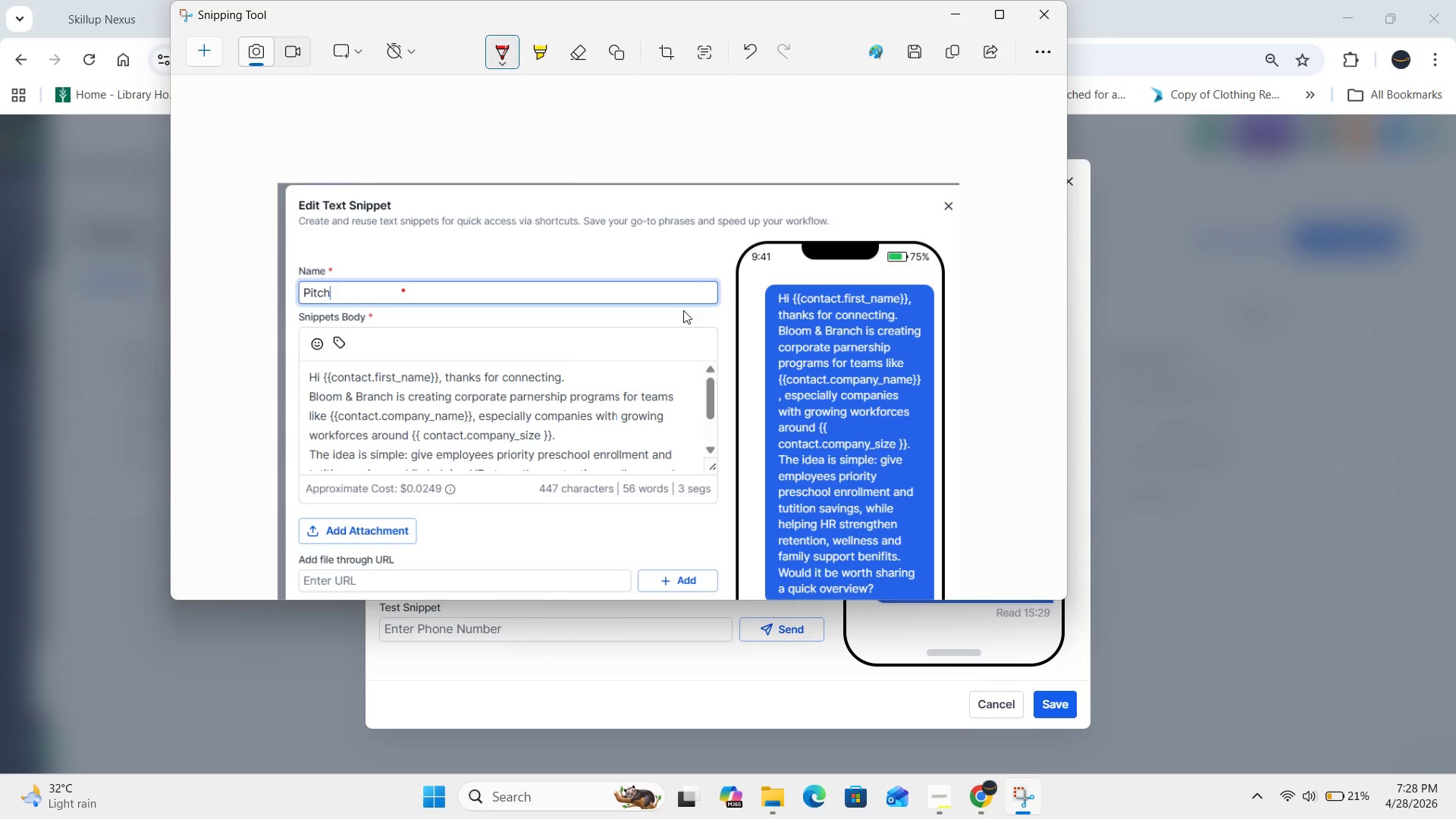 
left_click([920, 51])
 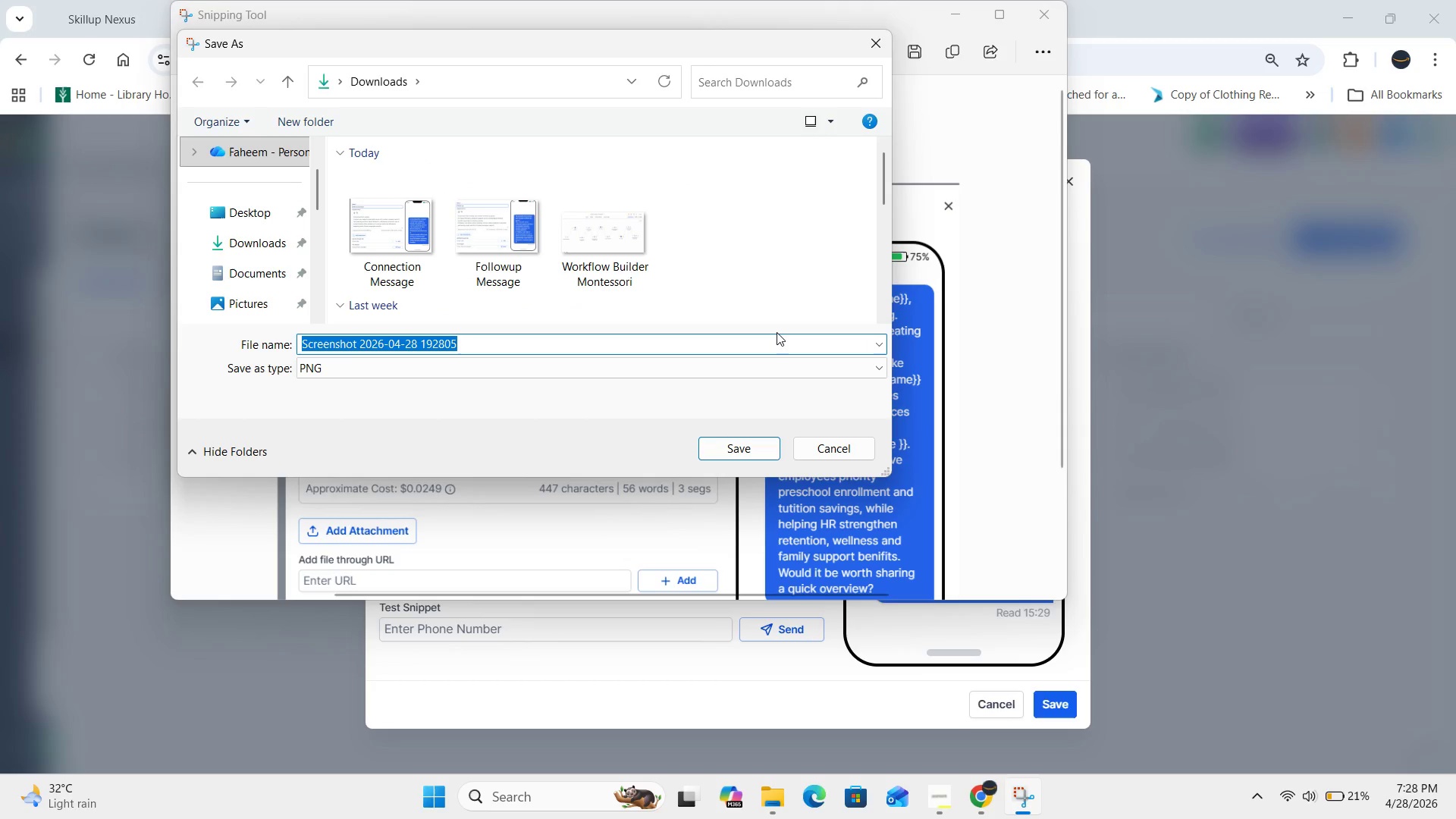 
type(Pitch Message)
 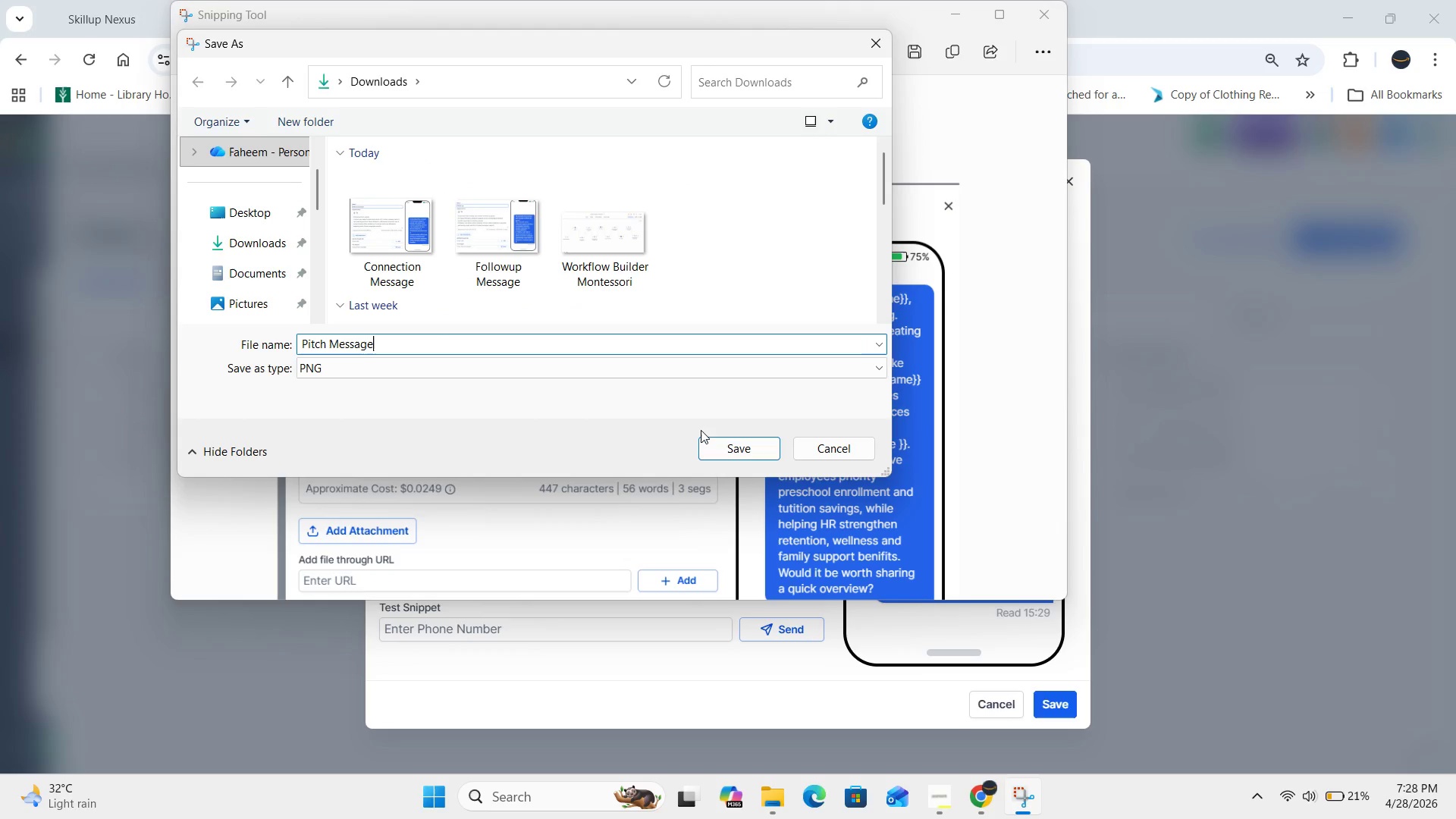 
left_click([739, 450])
 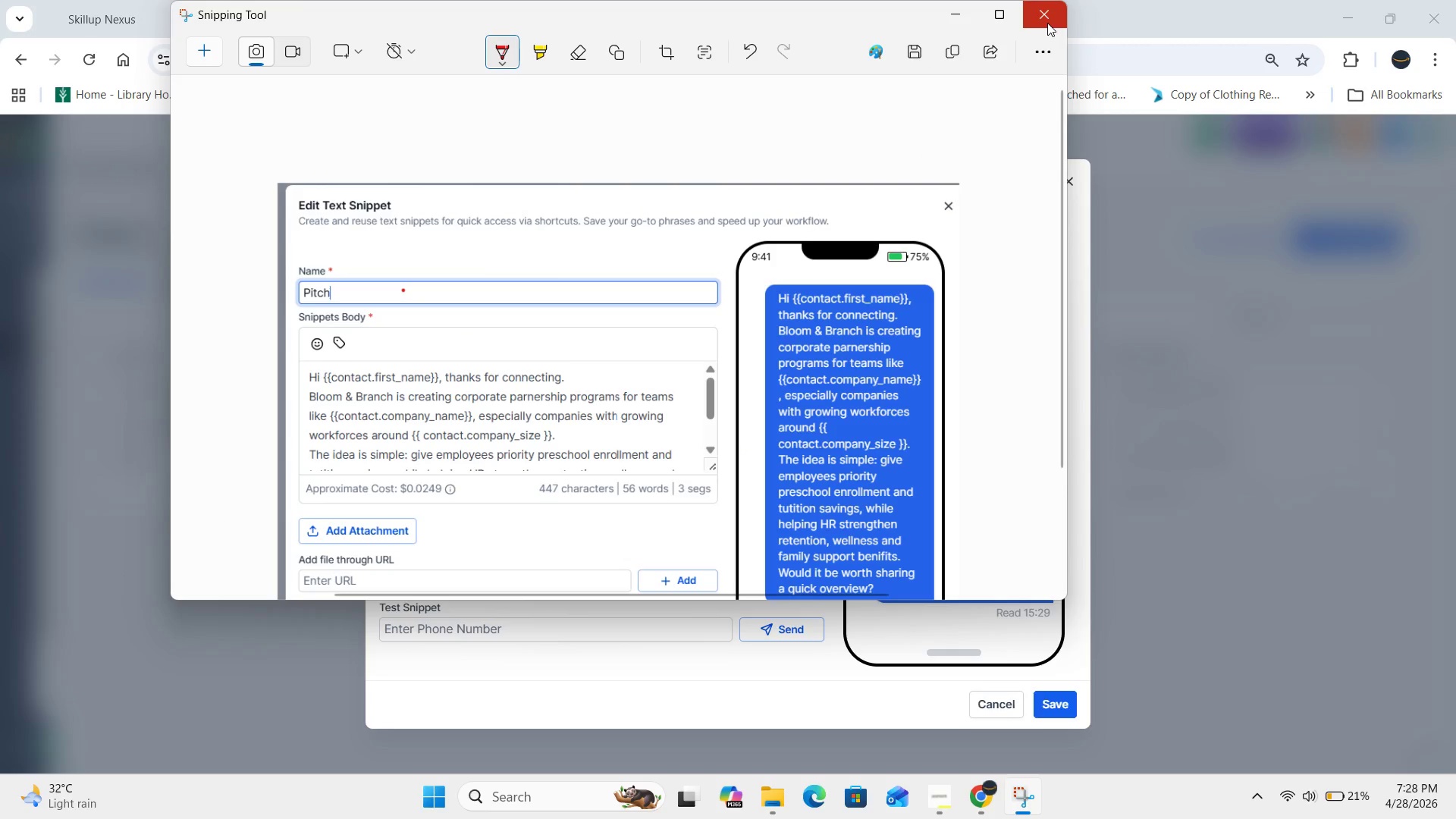 
left_click([1043, 18])
 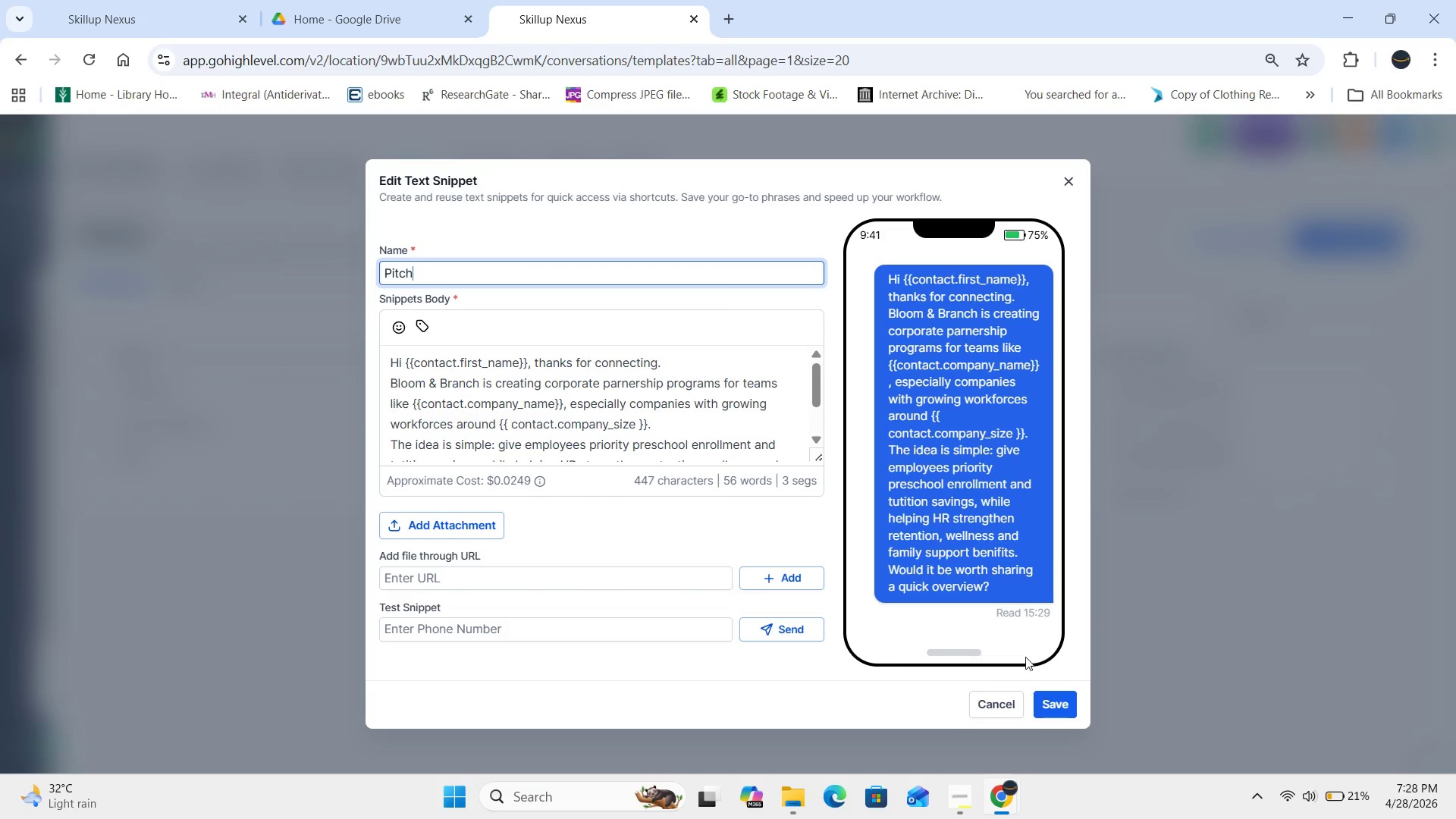 
left_click([993, 713])